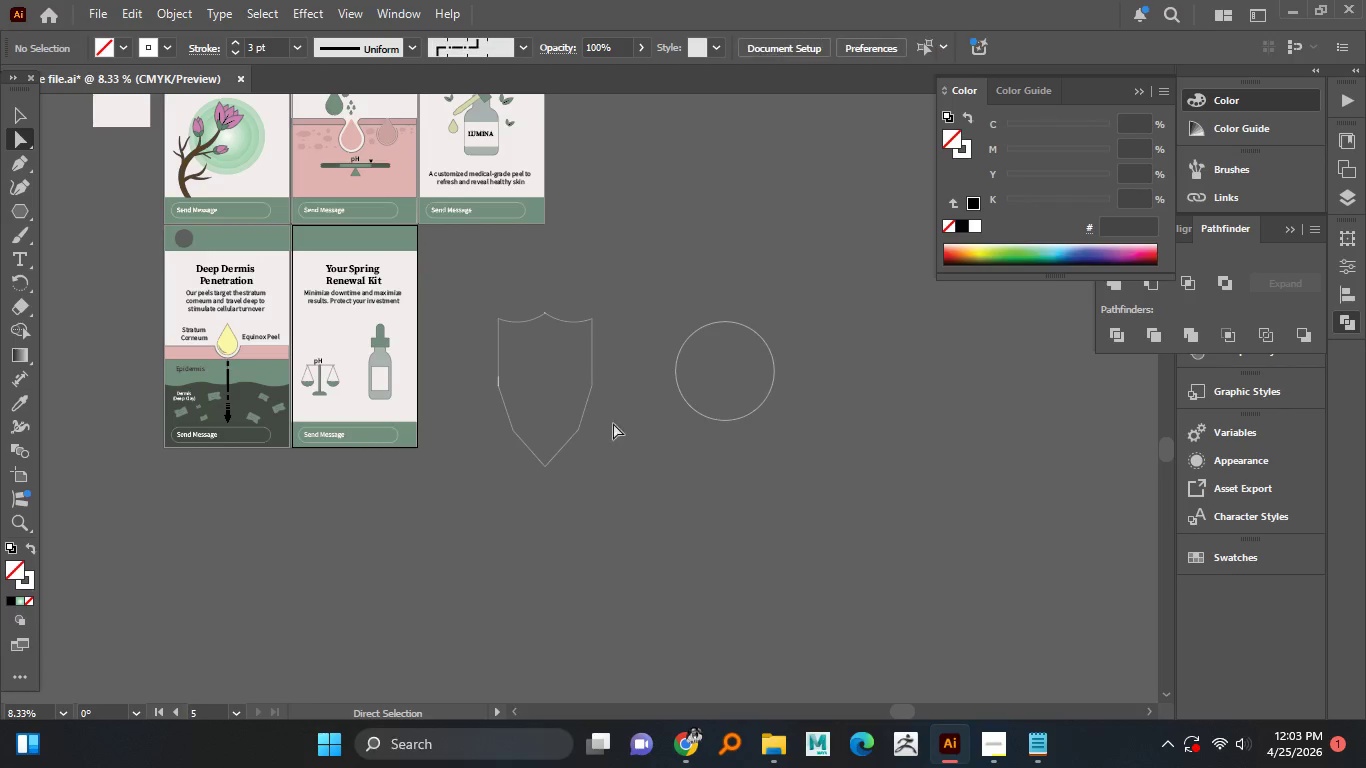 
hold_key(key=AltLeft, duration=0.53)
scroll: coordinate [575, 410], scroll_direction: up, amount: 2.0
 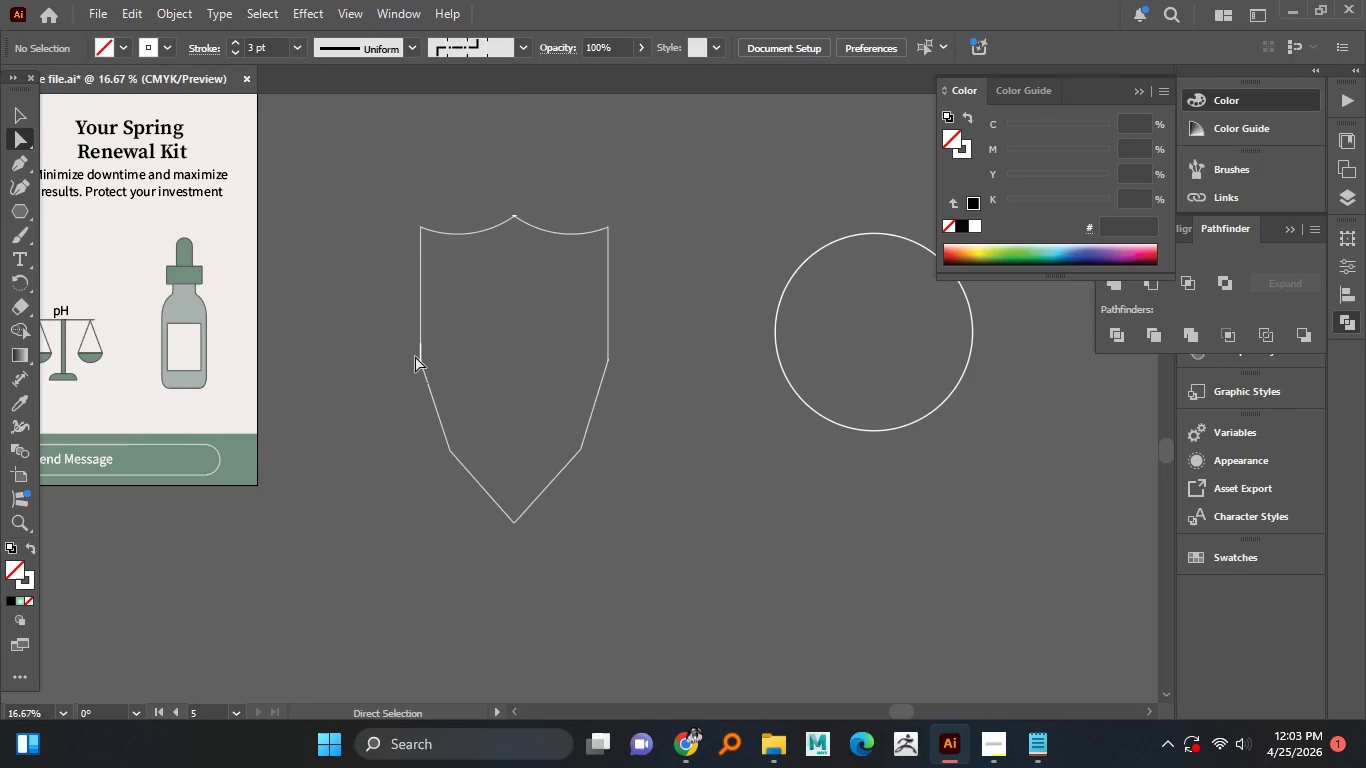 
left_click([422, 353])
 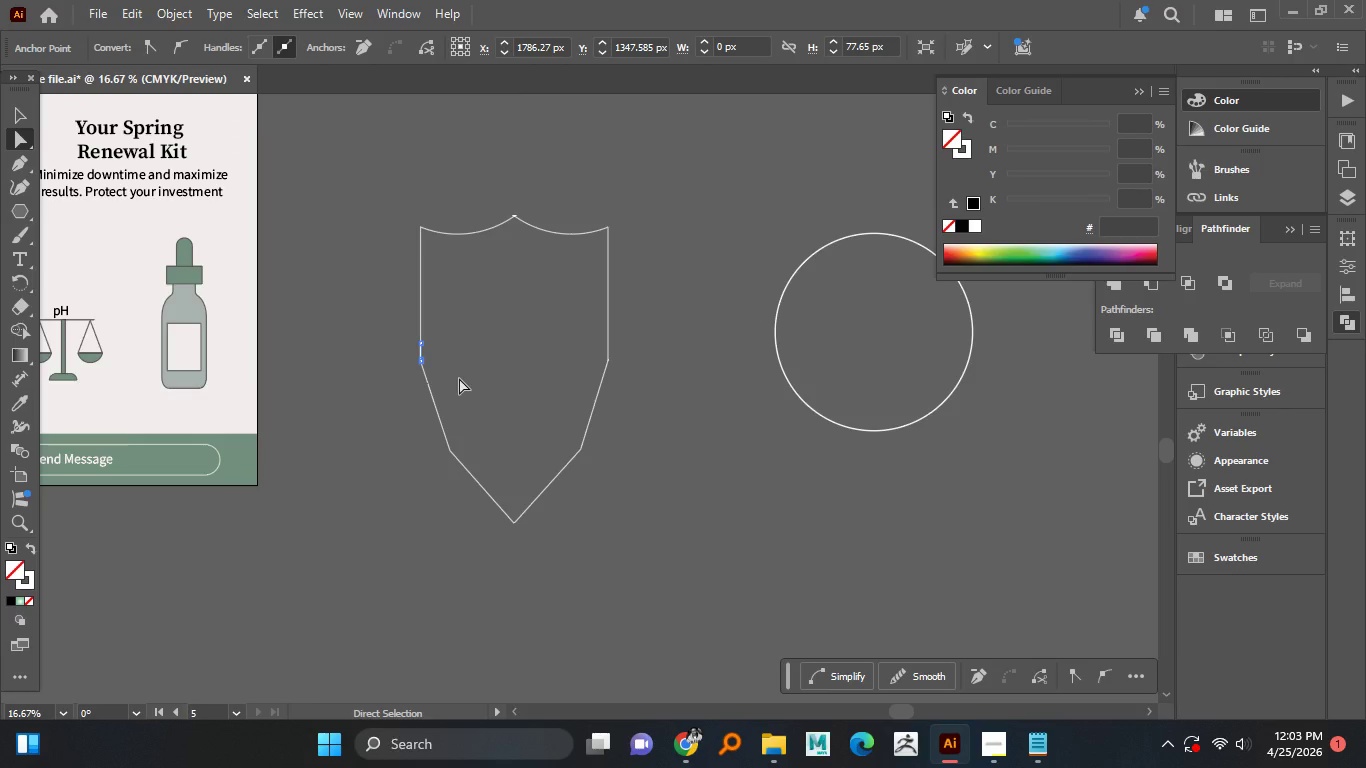 
key(Delete)
 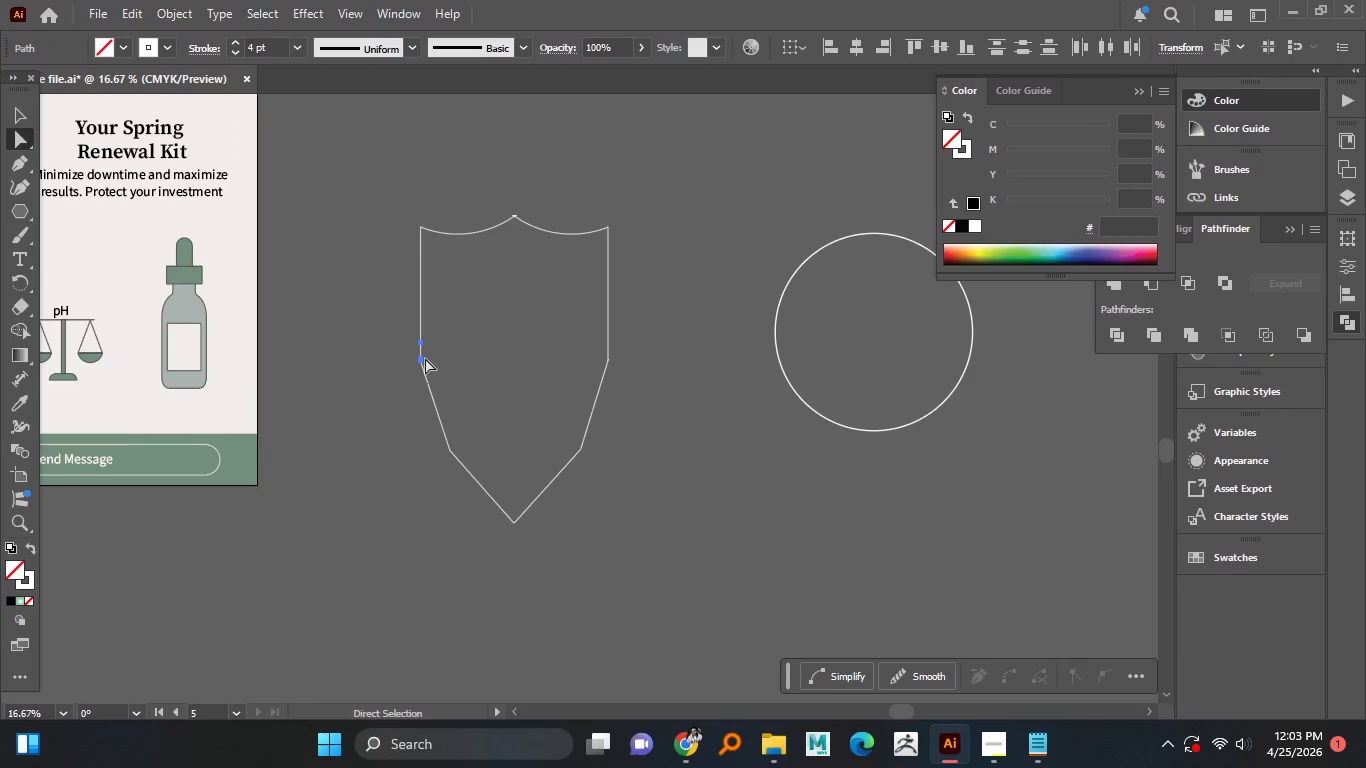 
key(Delete)
 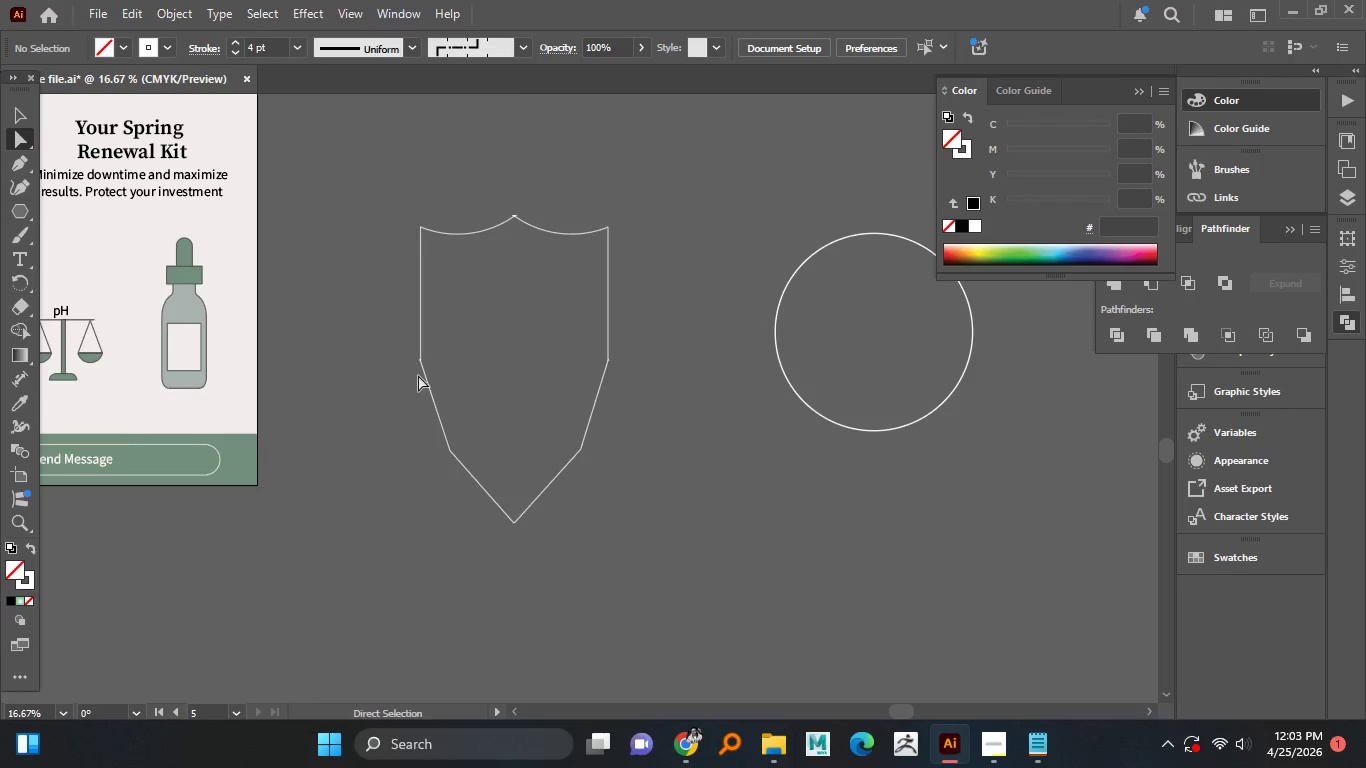 
left_click([425, 372])
 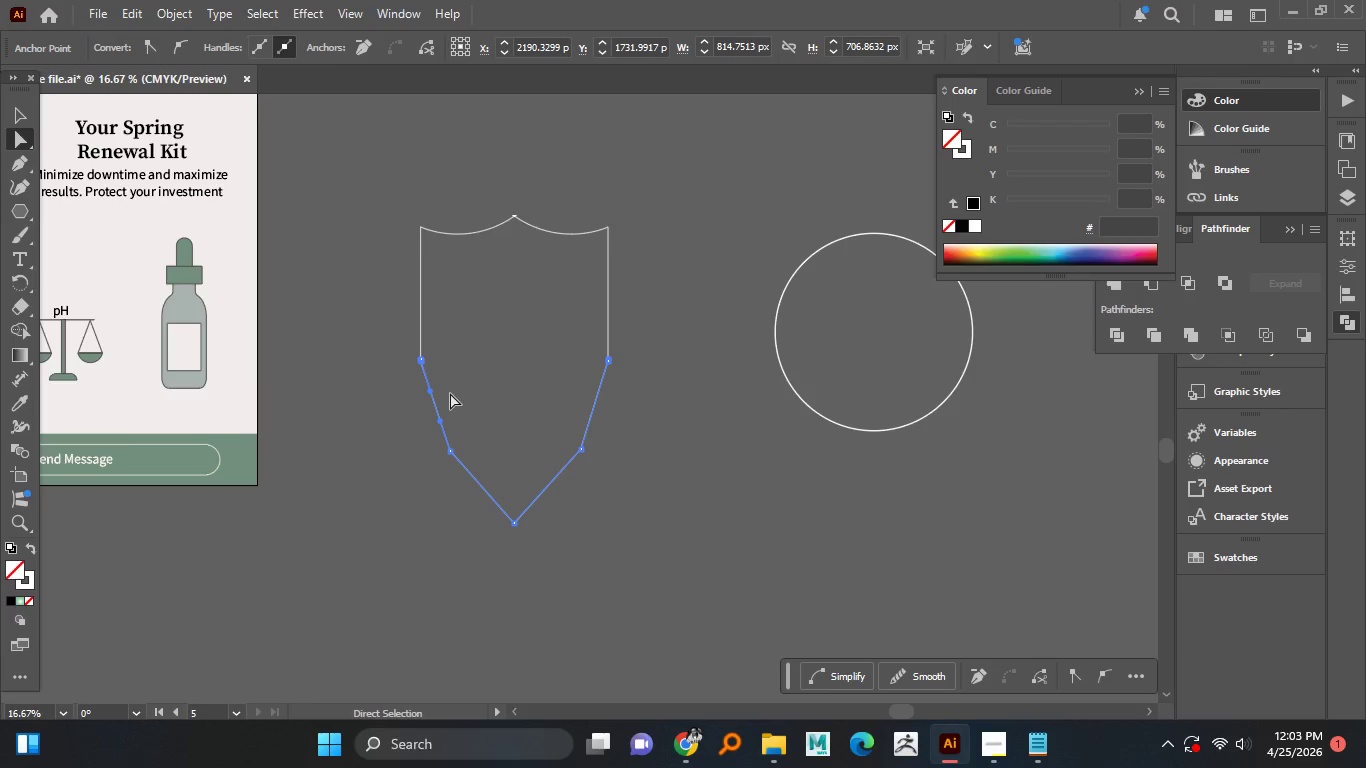 
key(Delete)
 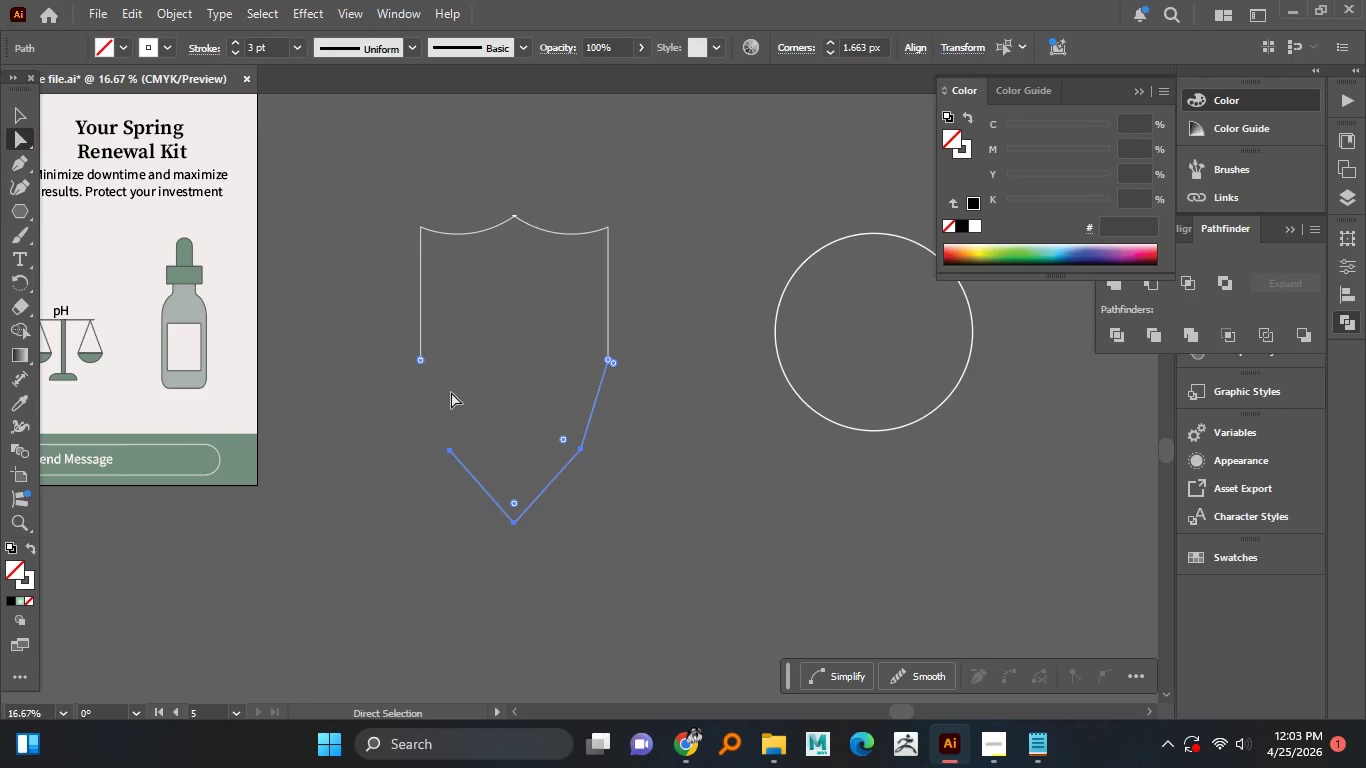 
key(Control+Z)
 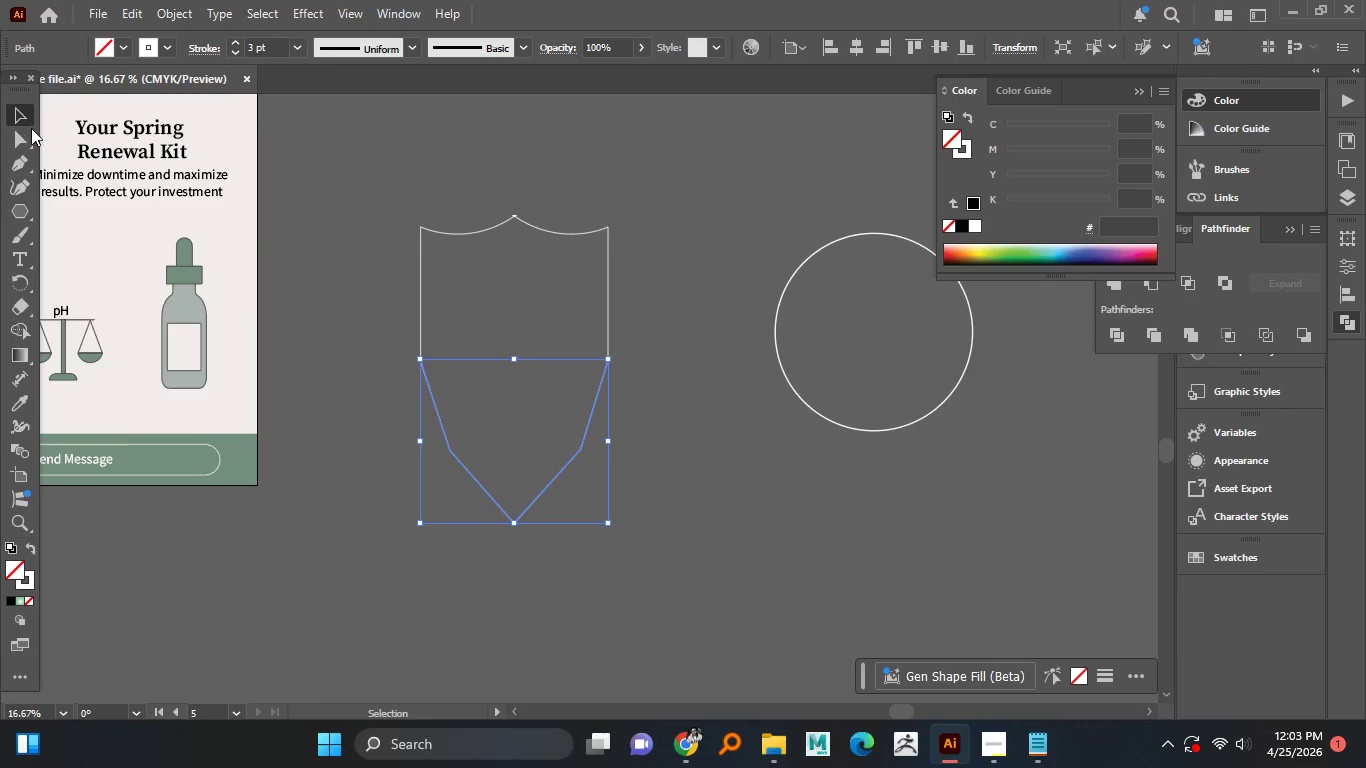 
double_click([354, 323])
 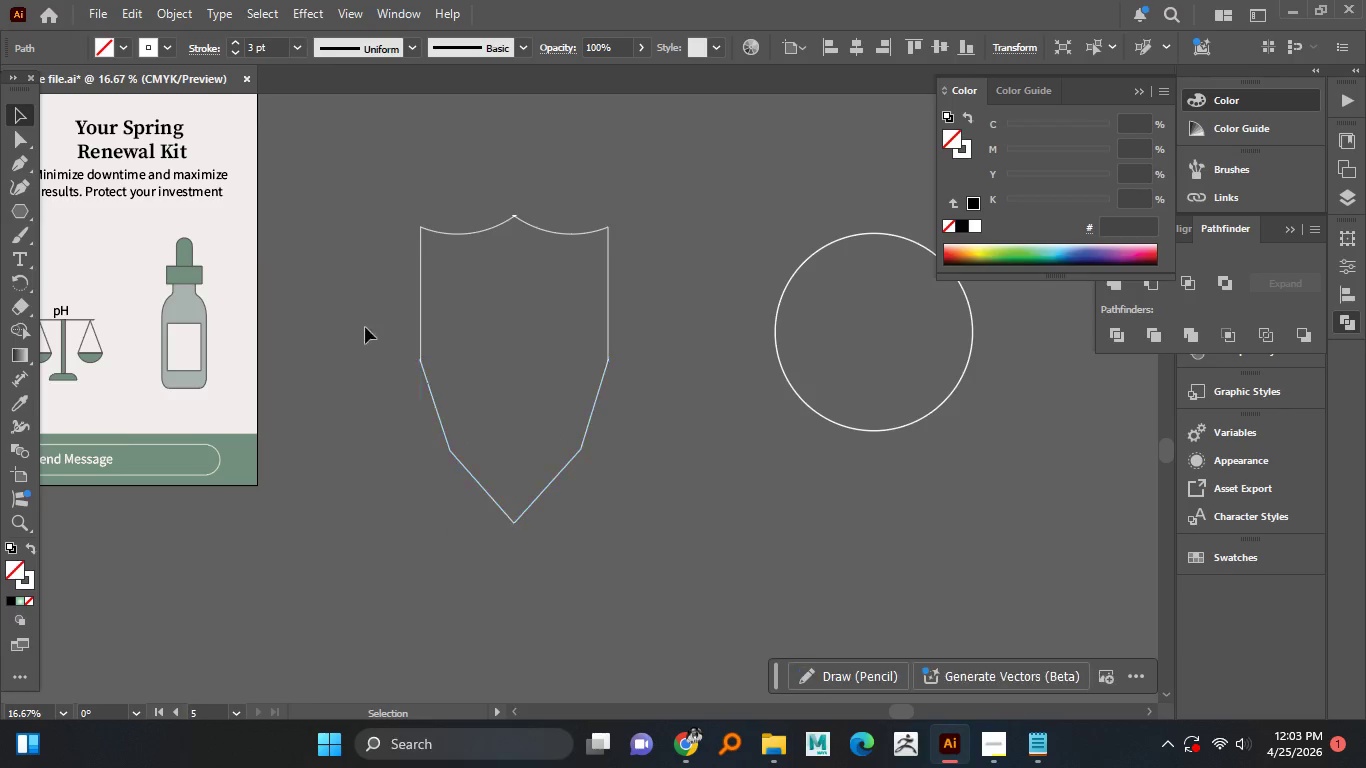 
hold_key(key=AltLeft, duration=0.88)
 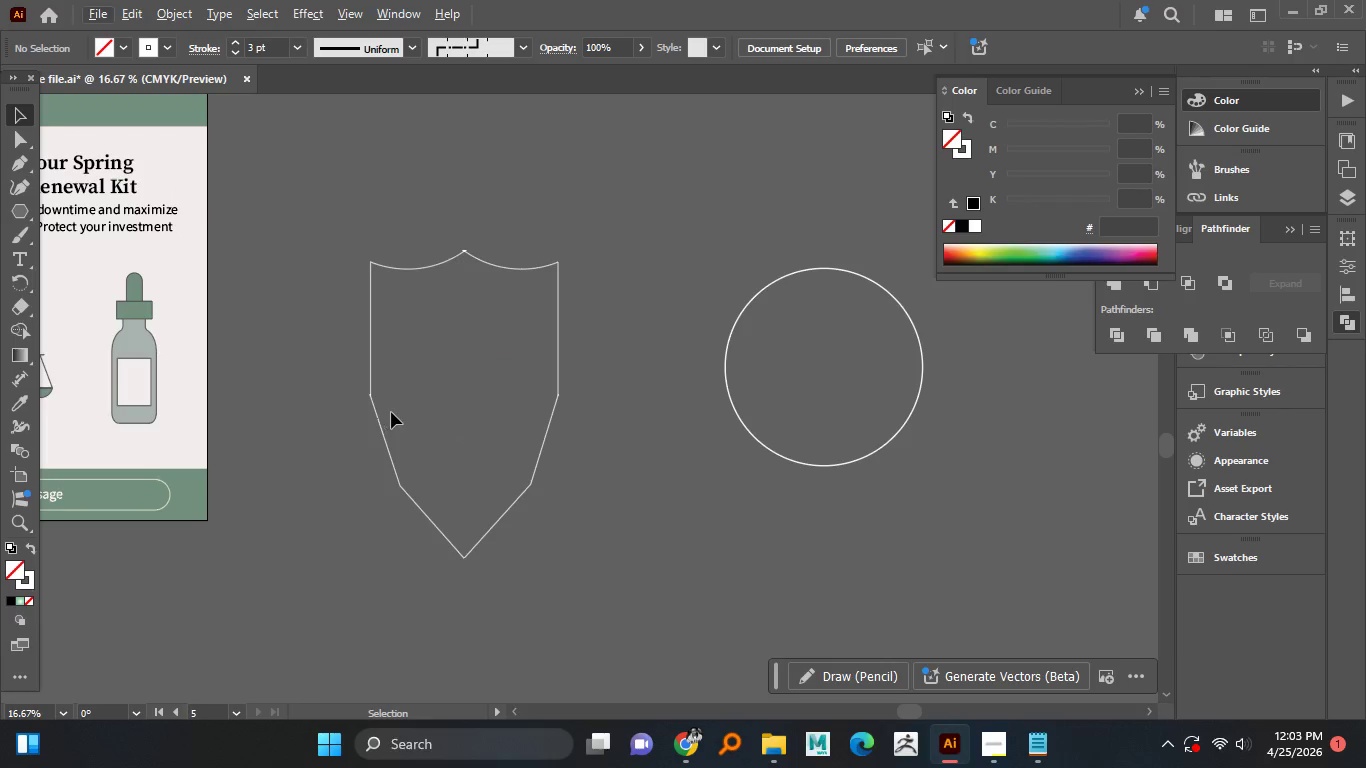 
key(Control+Z)
 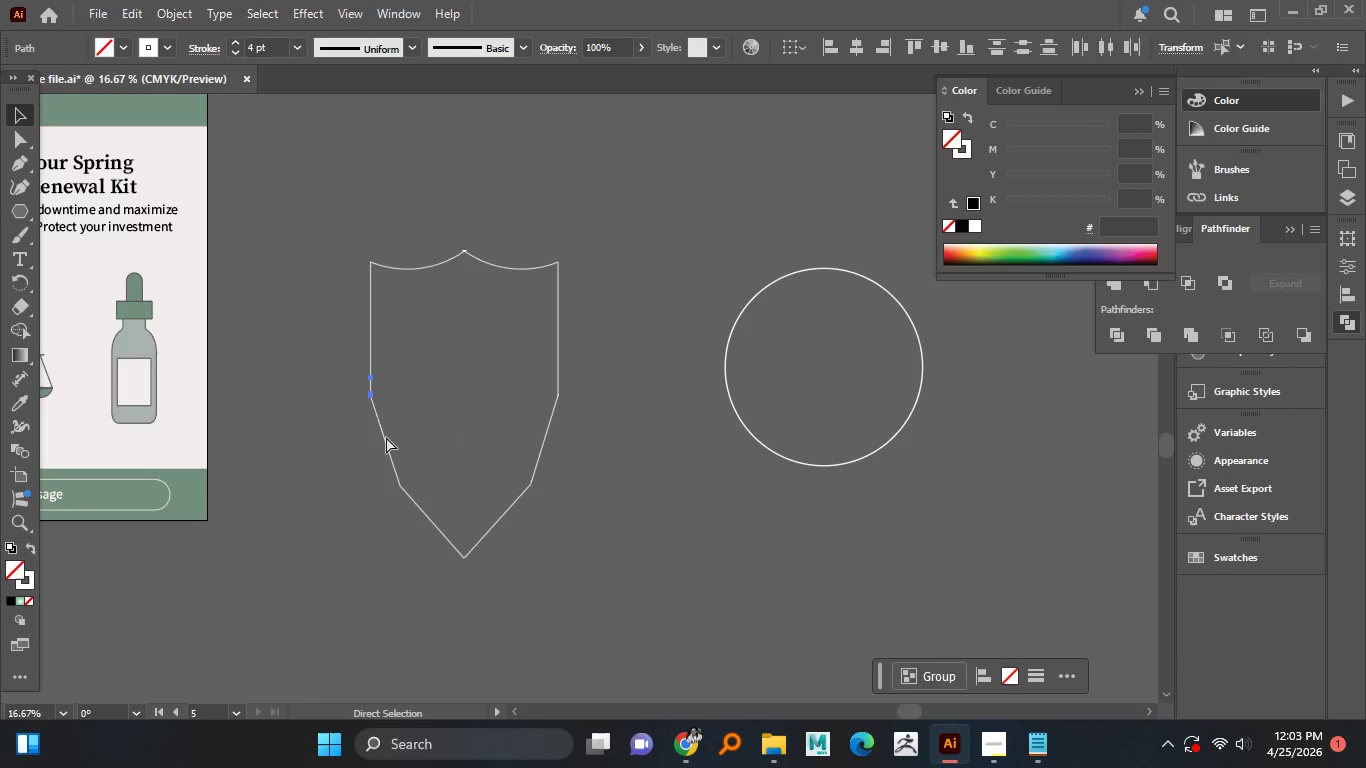 
key(Control+Z)
 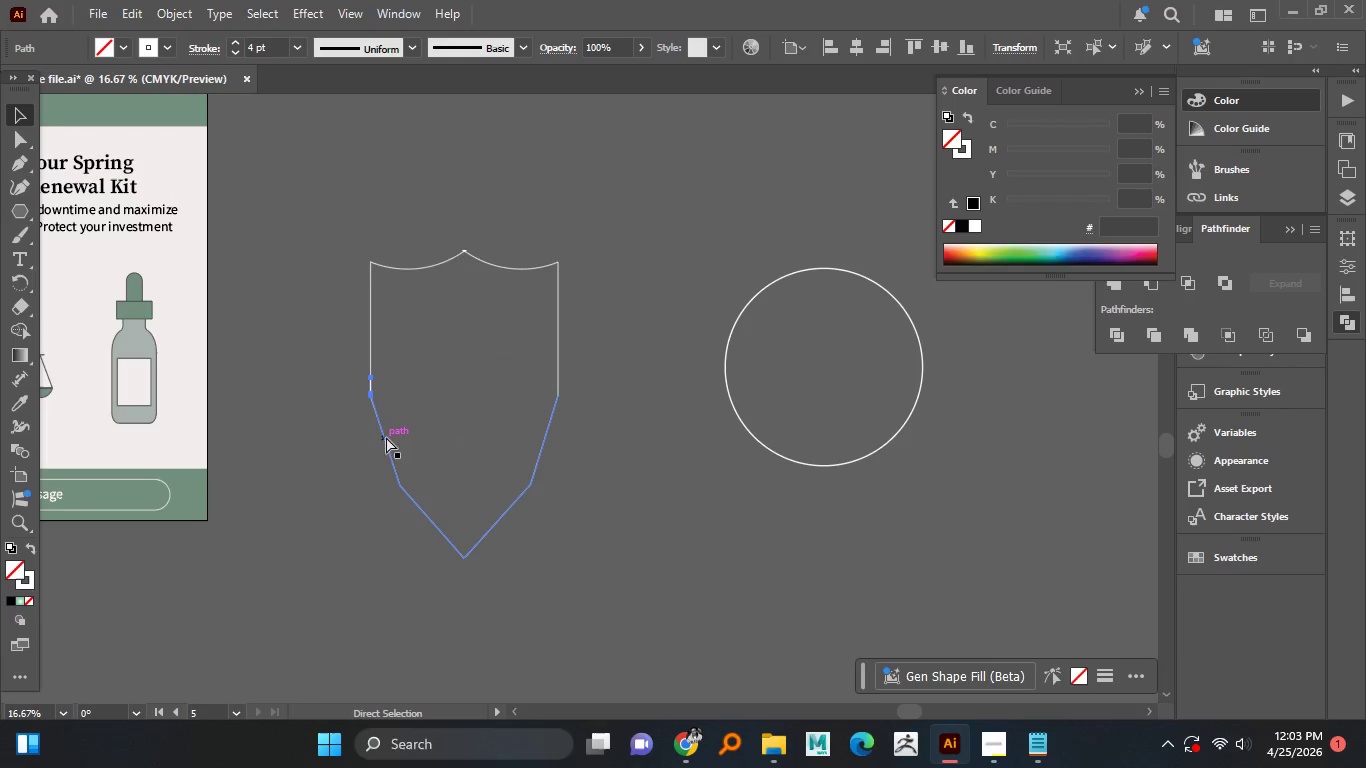 
key(Control+Z)
 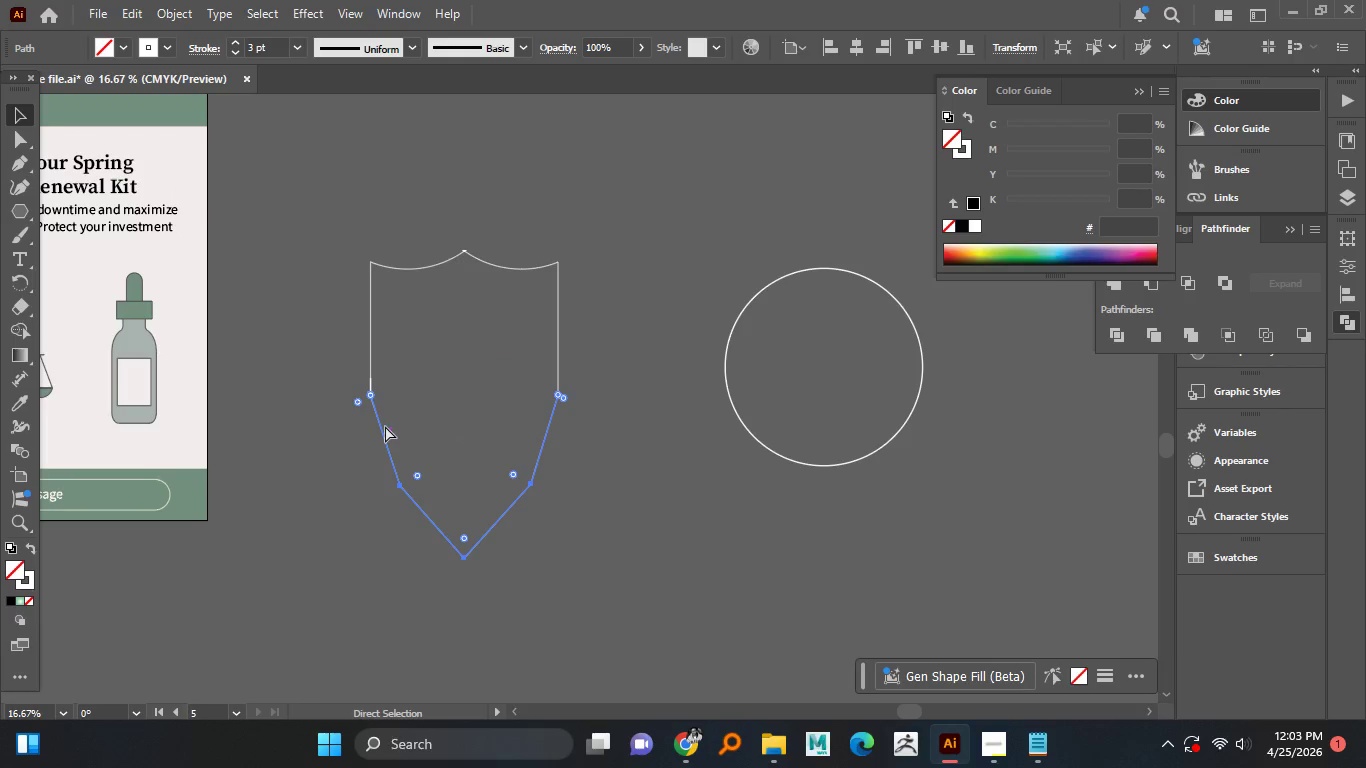 
key(Control+Z)
 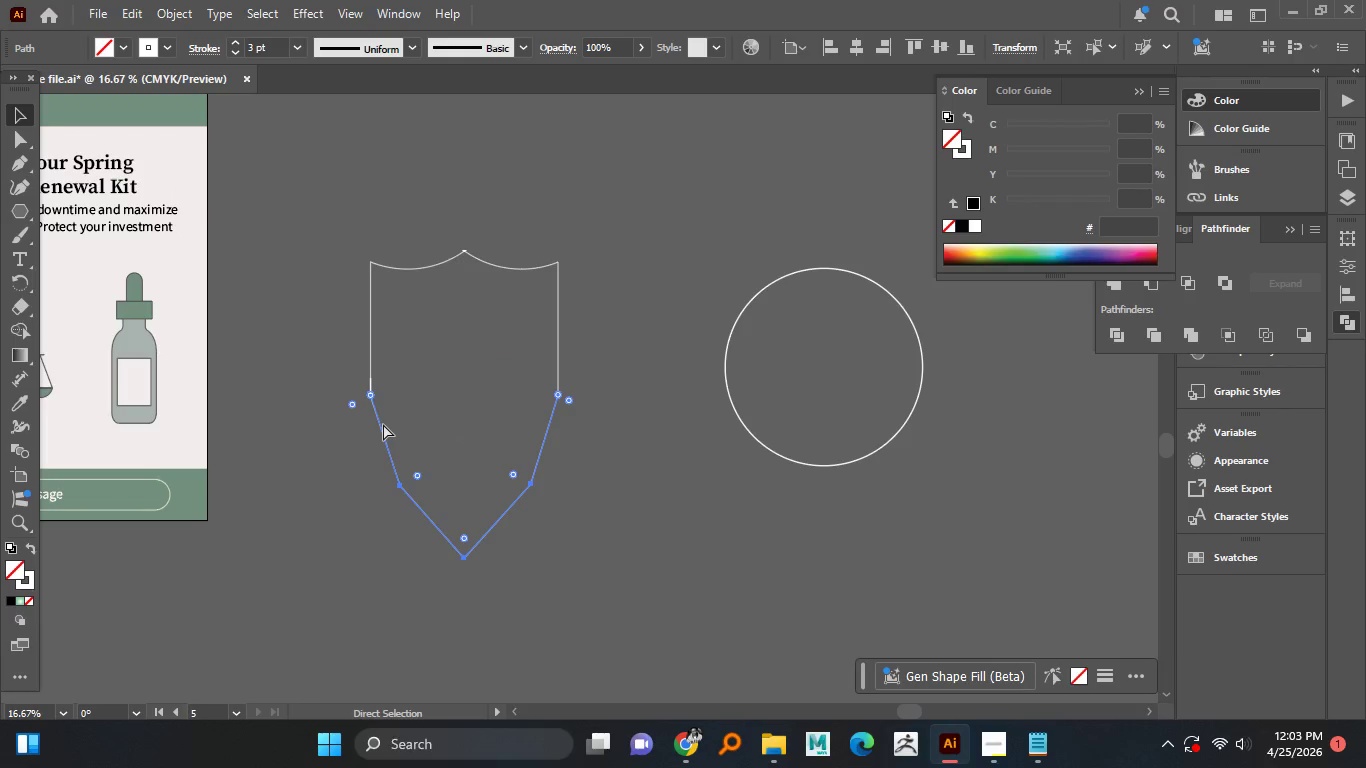 
key(Control+Z)
 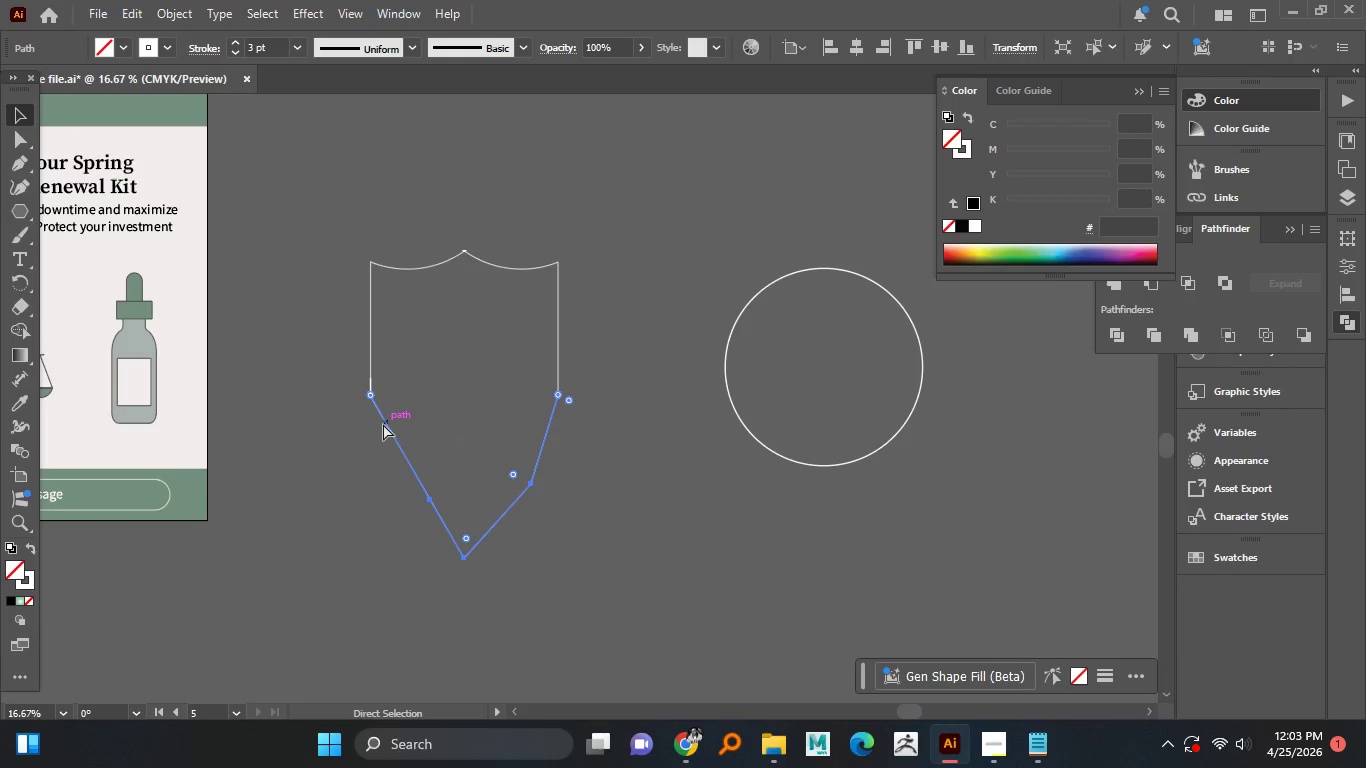 
key(Control+Z)
 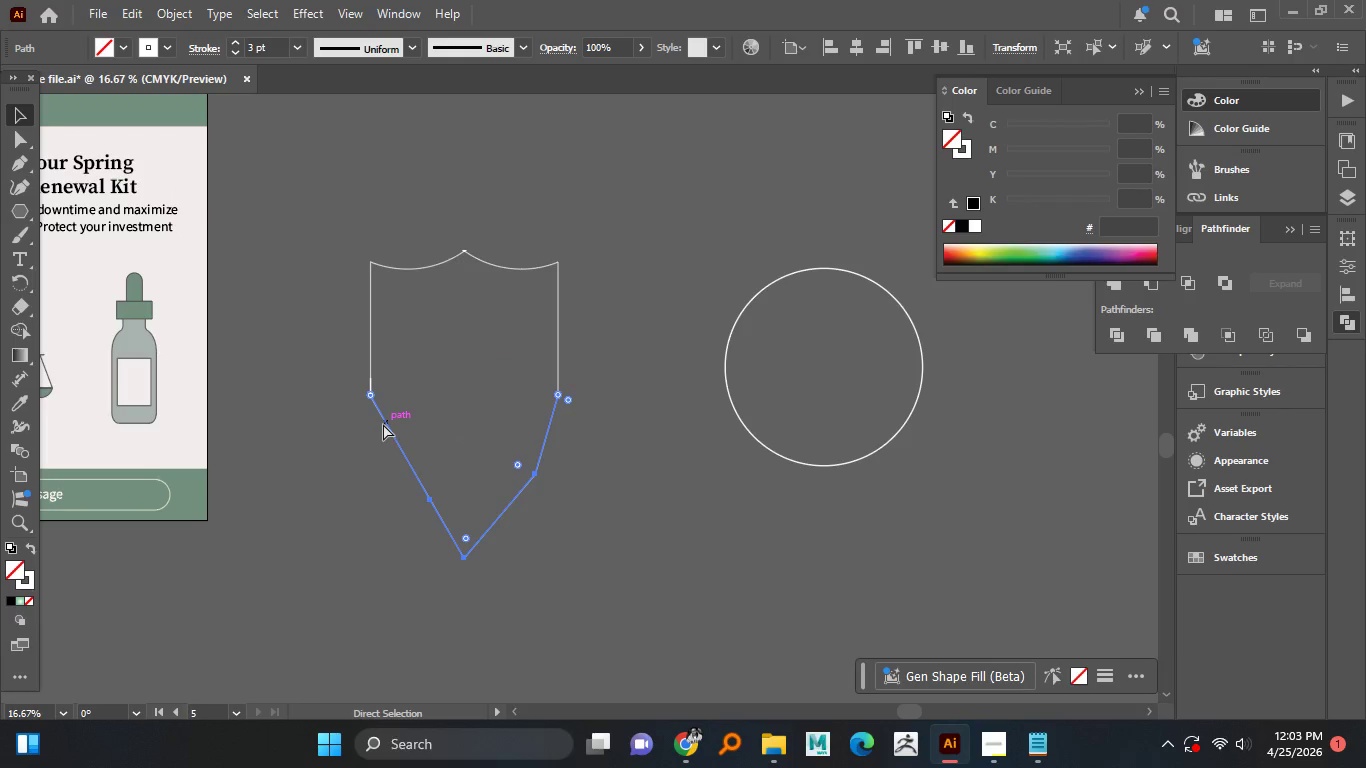 
key(Control+Z)
 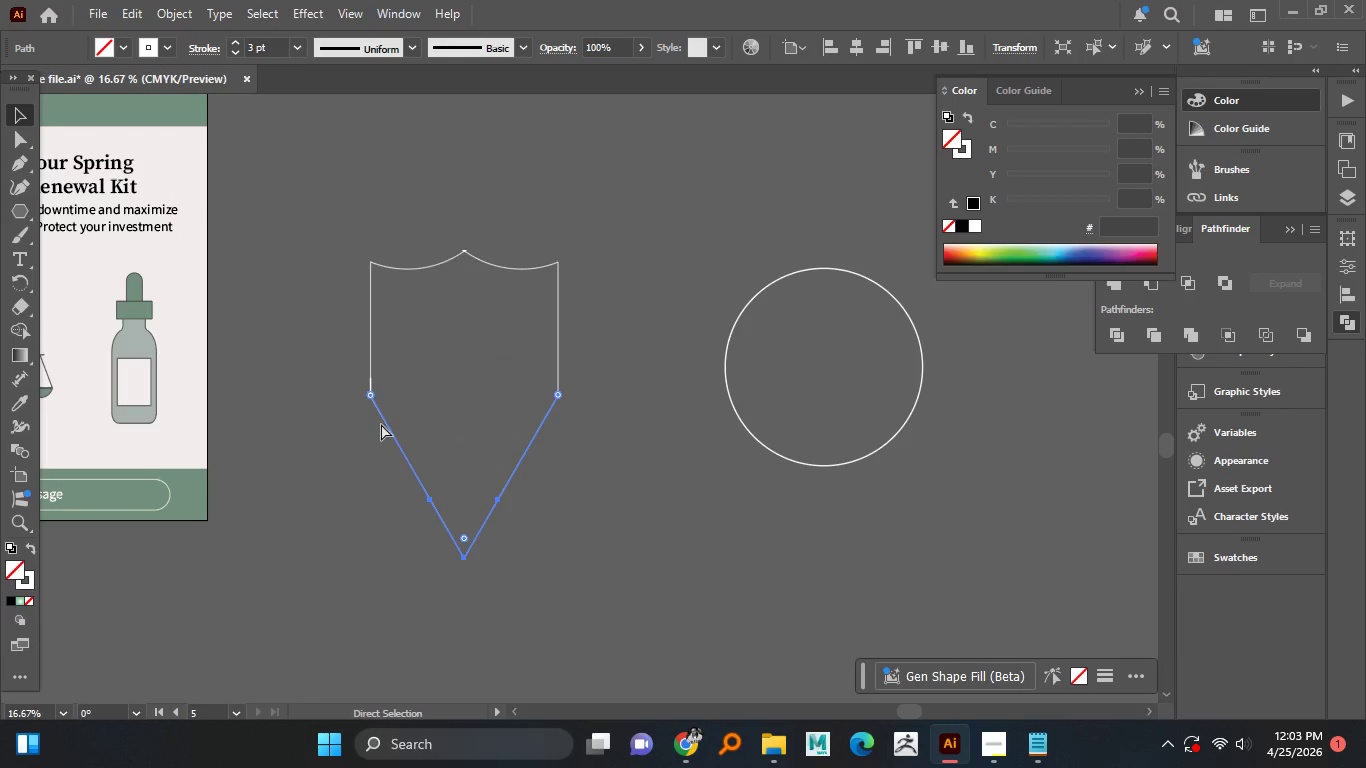 
key(Control+Z)
 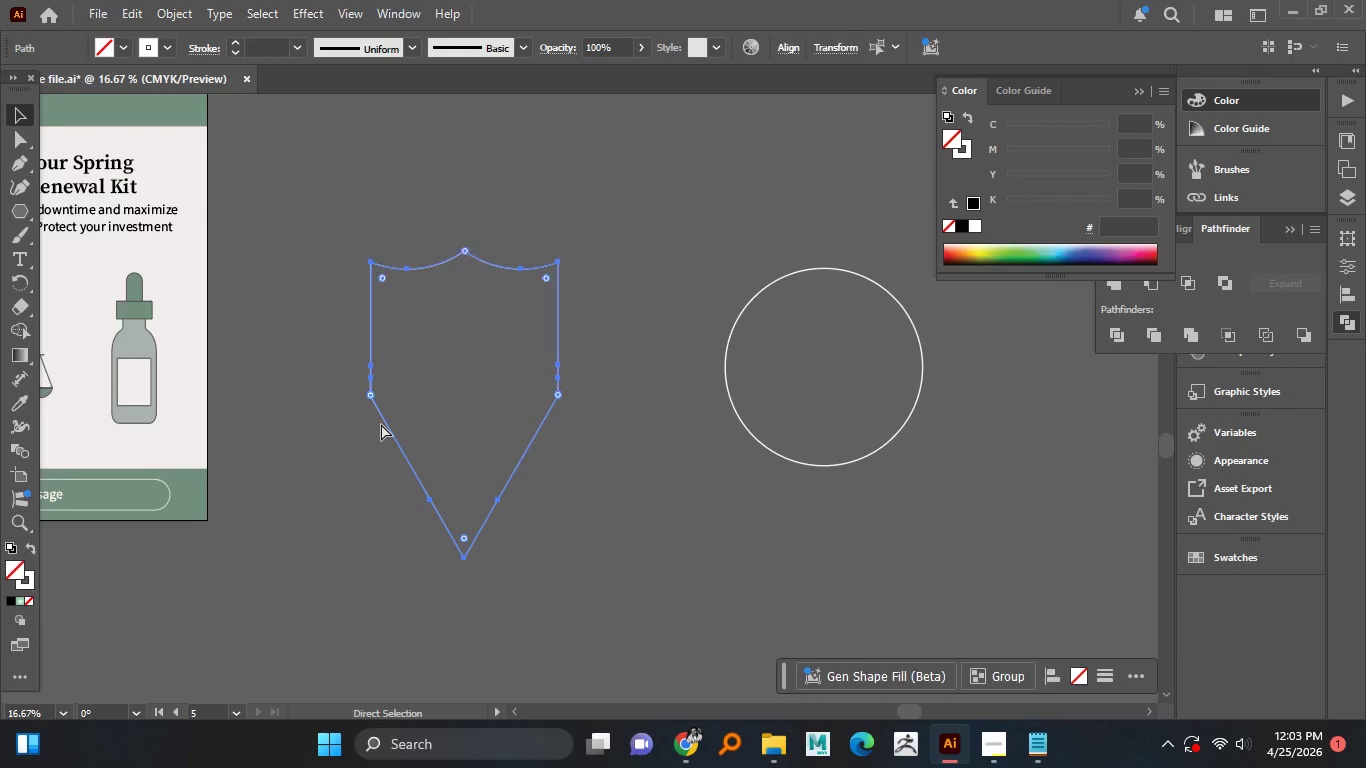 
key(Control+Z)
 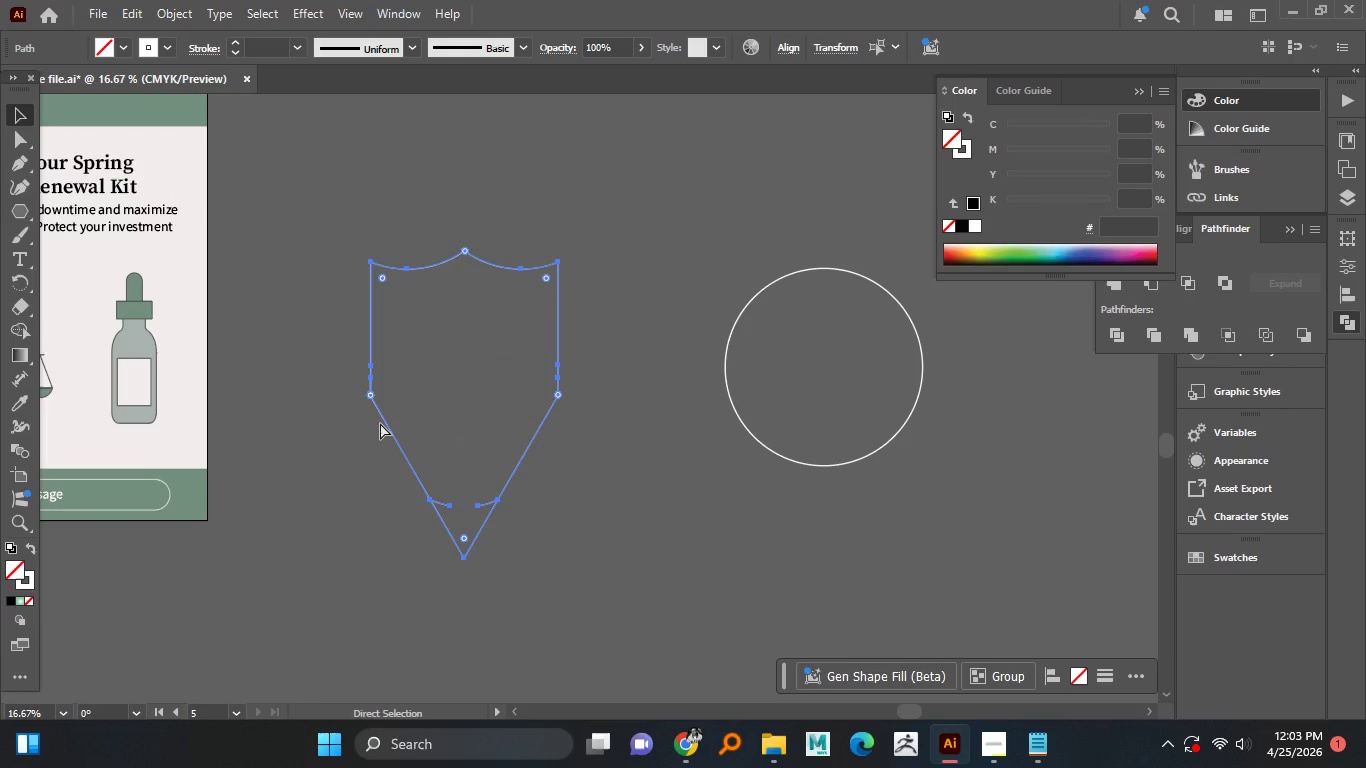 
key(Control+Z)
 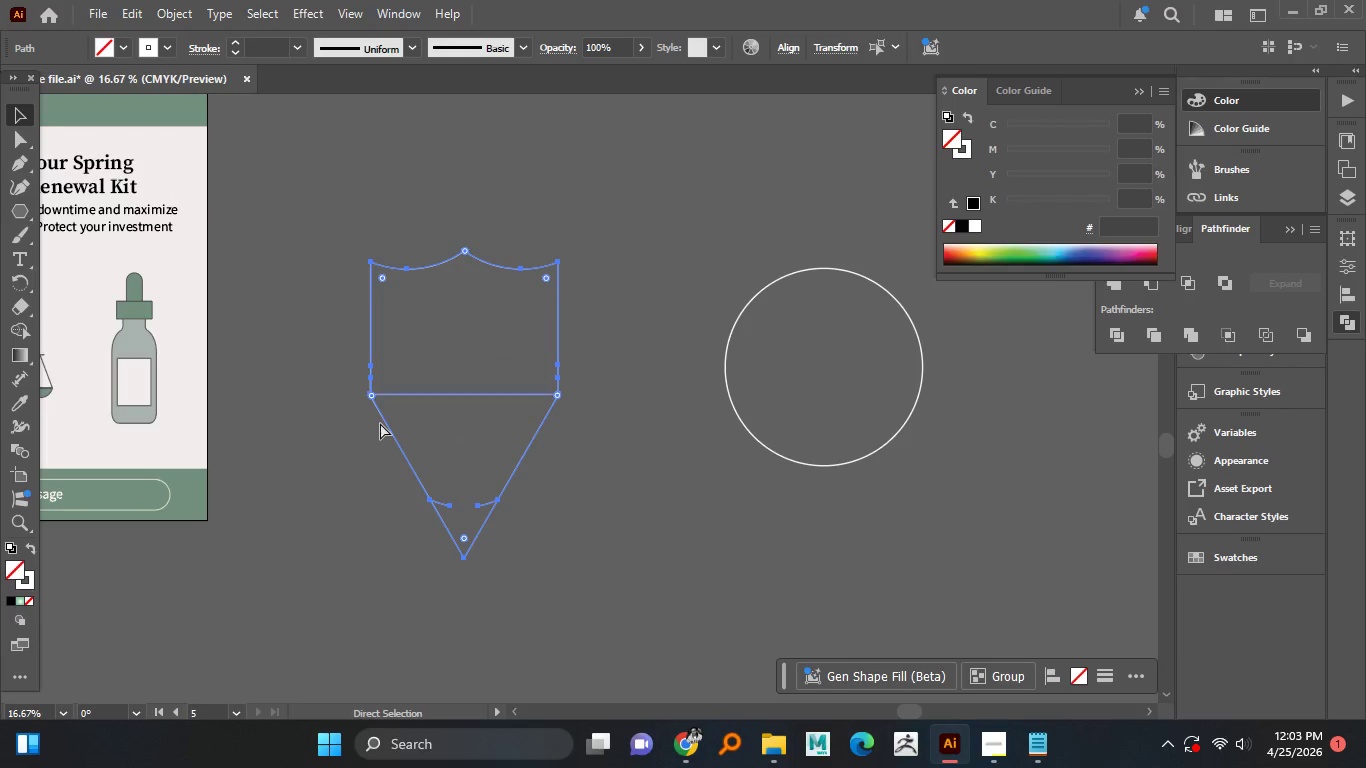 
key(Control+Z)
 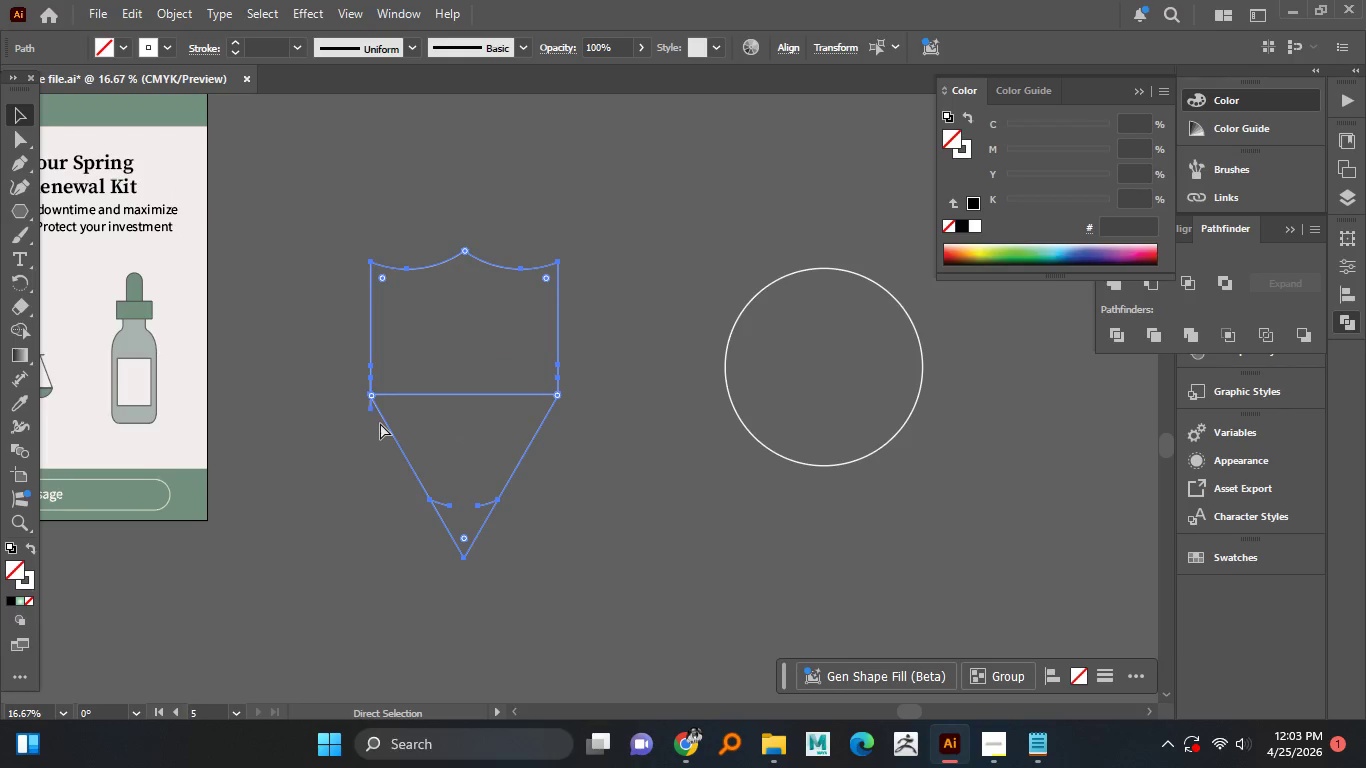 
key(Control+Z)
 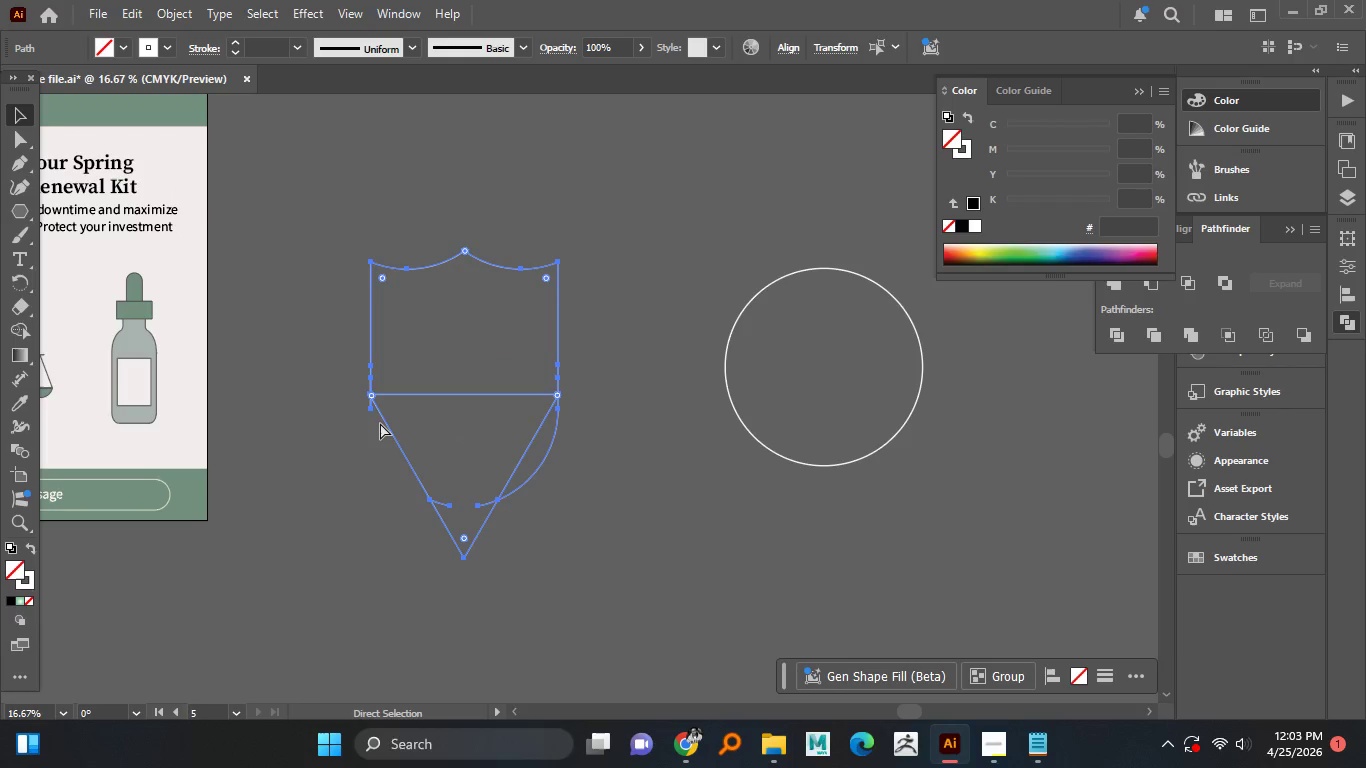 
key(Control+Z)
 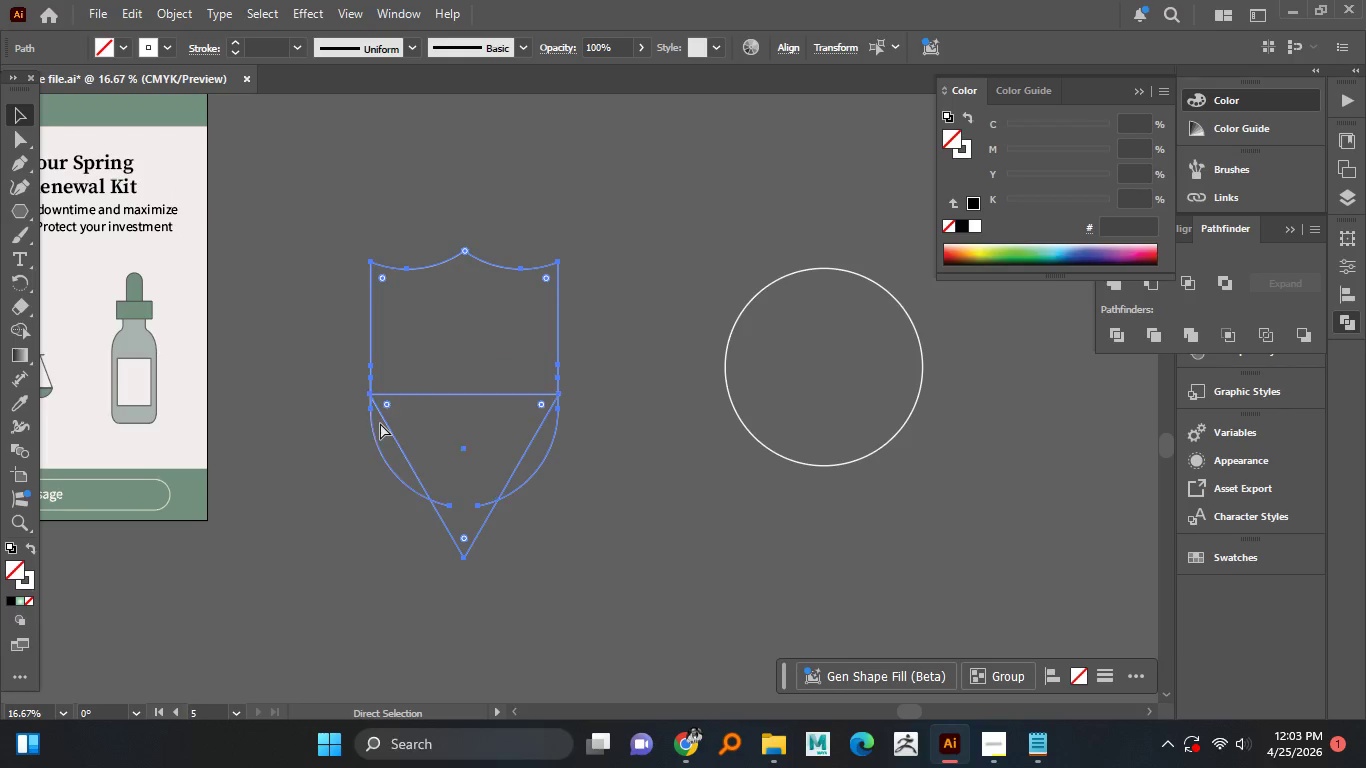 
key(Control+Z)
 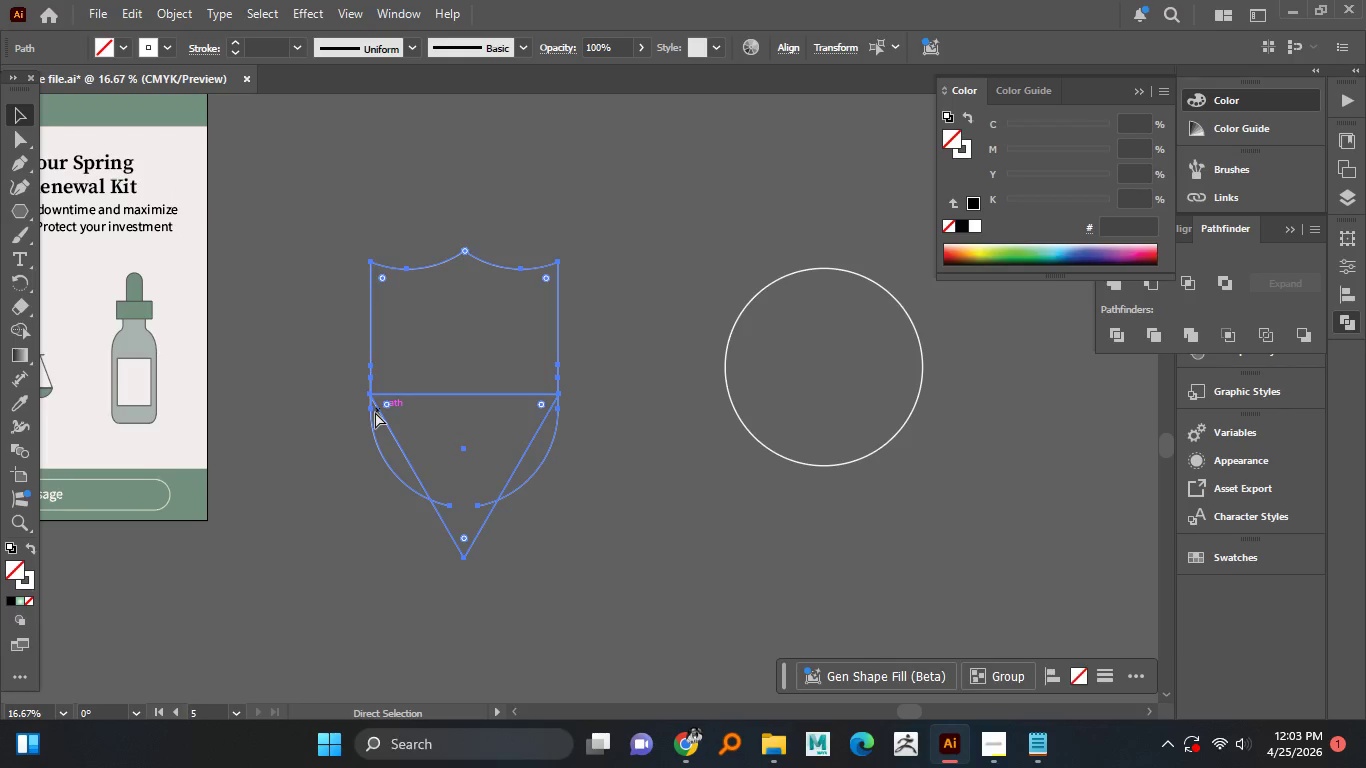 
key(Control+Z)
 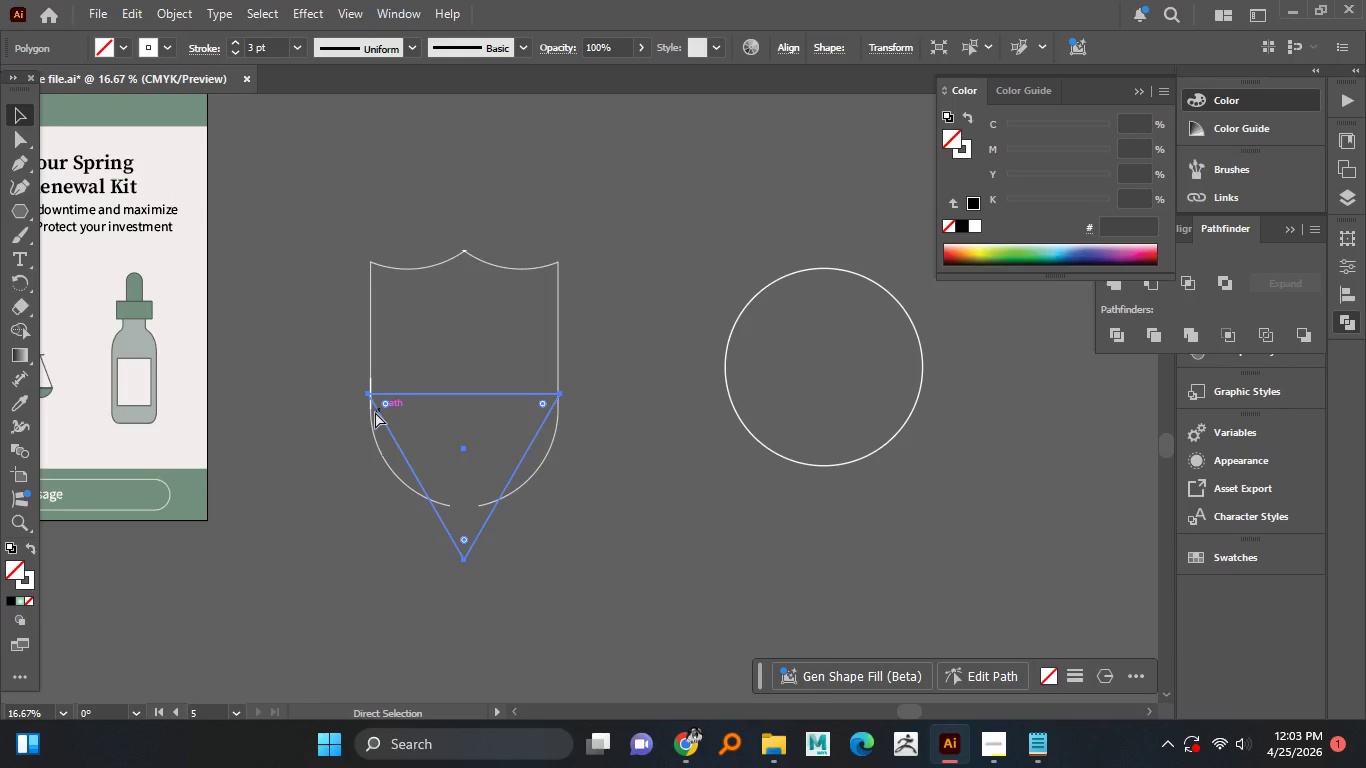 
key(Control+Z)
 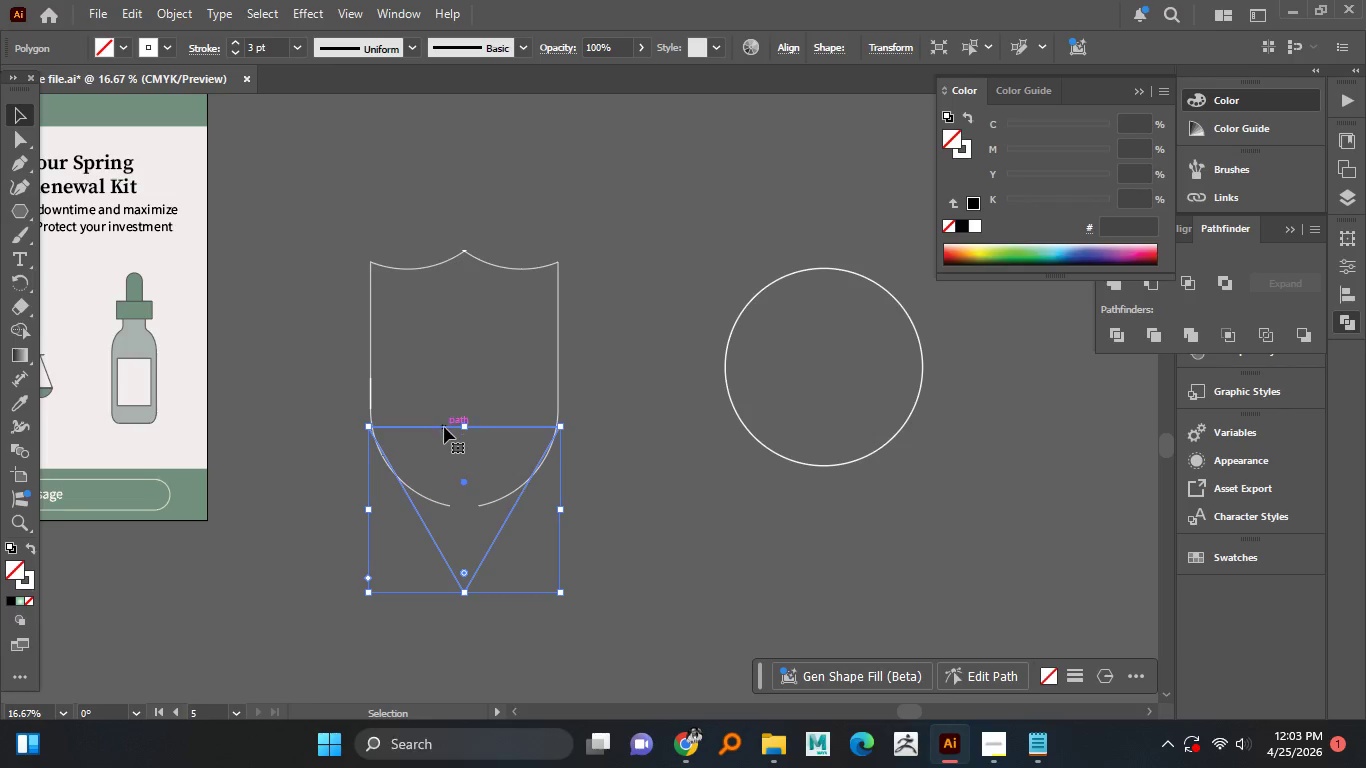 
left_click_drag(start_coordinate=[444, 427], to_coordinate=[790, 445])
 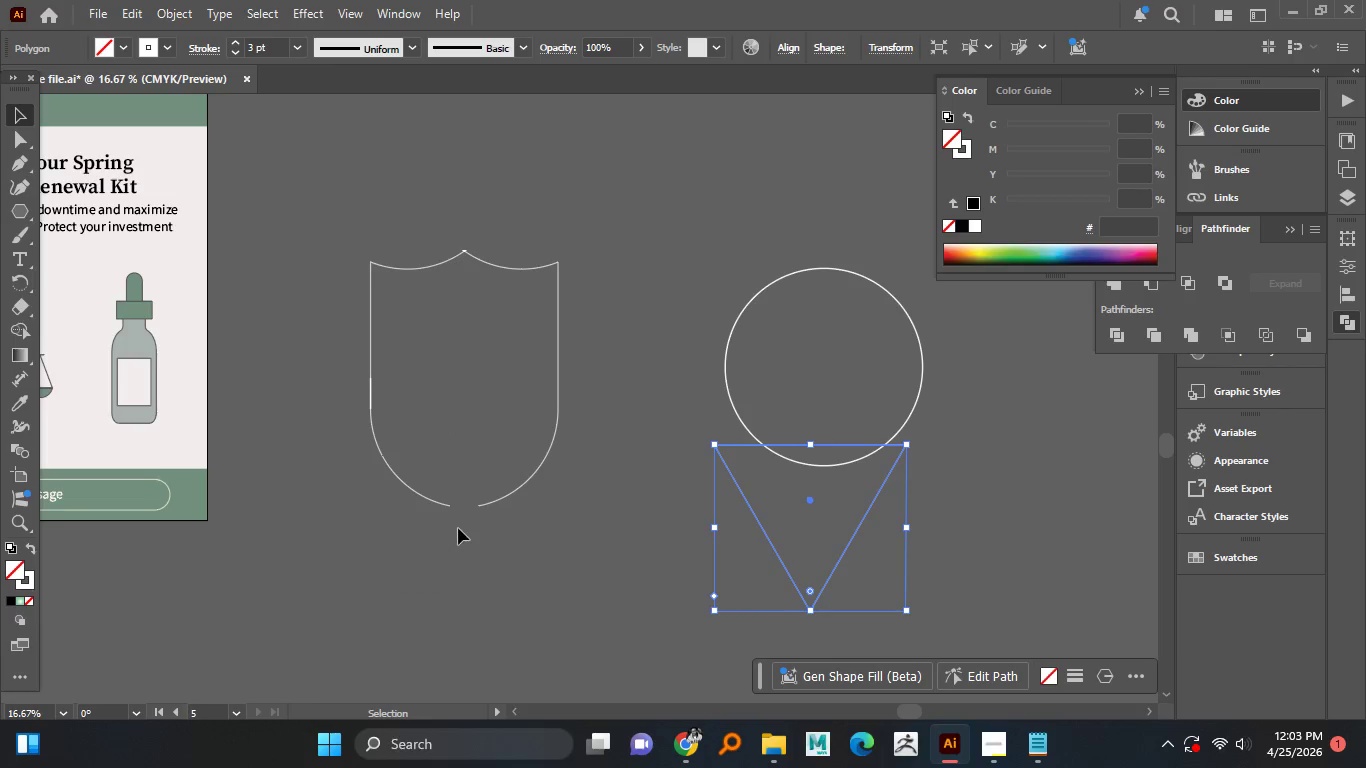 
hold_key(key=MetaLeft, duration=0.59)
scroll: coordinate [461, 522], scroll_direction: up, amount: 1.0
 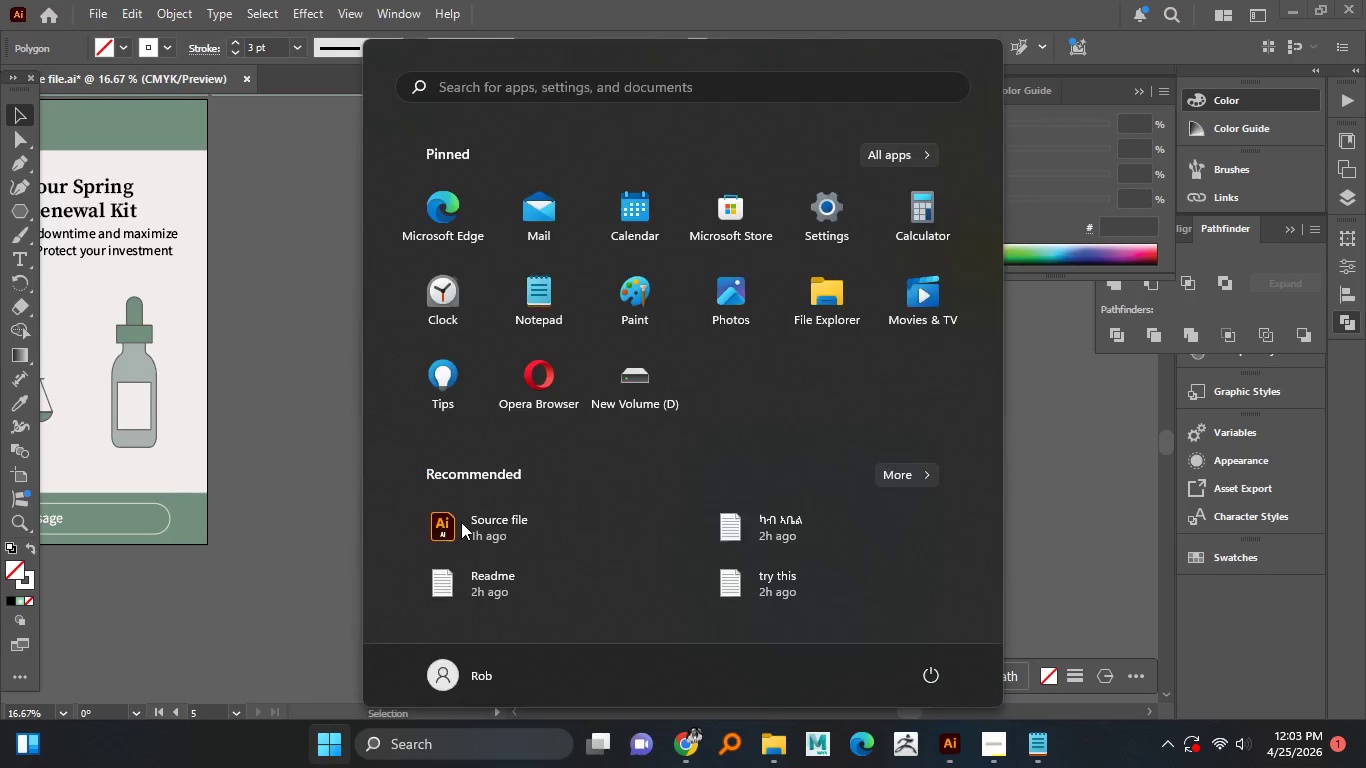 
key(Meta+MetaLeft)
 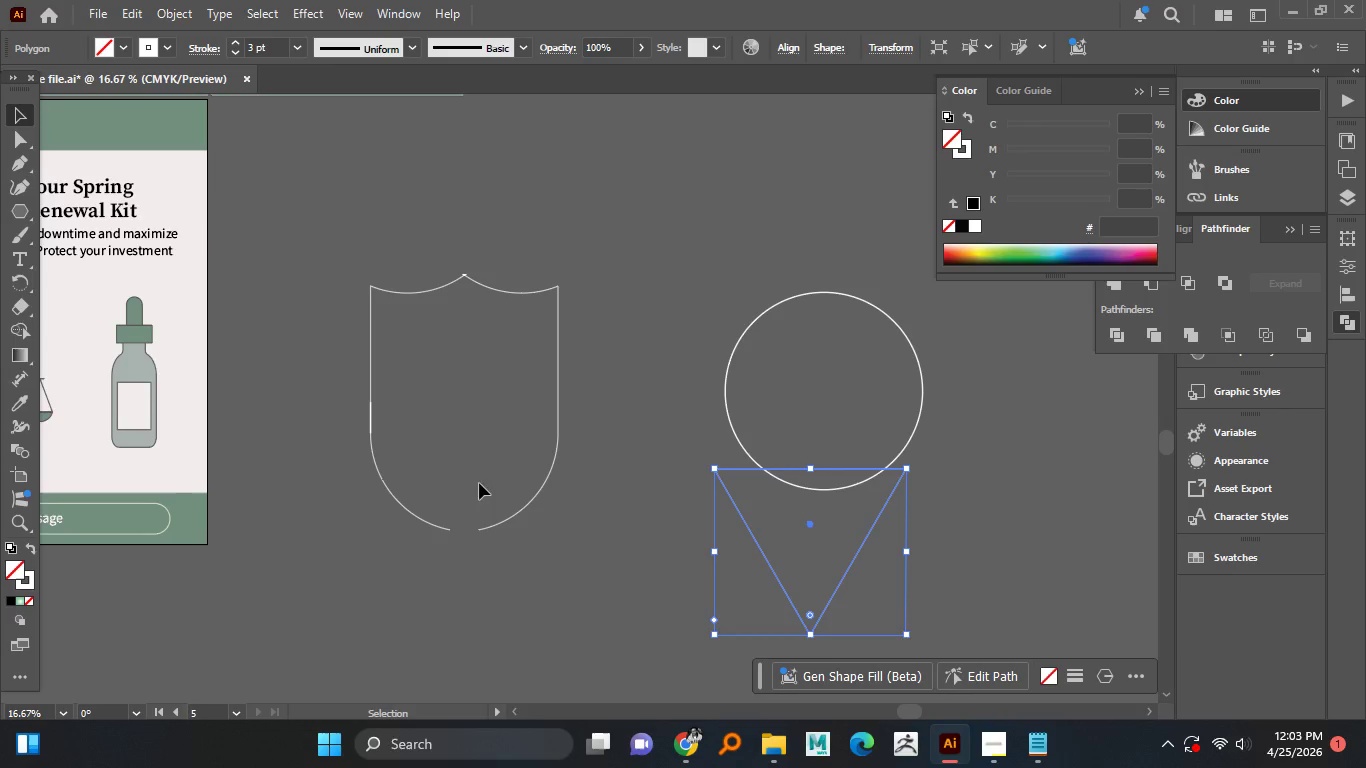 
hold_key(key=AltLeft, duration=1.02)
scroll: coordinate [458, 506], scroll_direction: up, amount: 2.0
 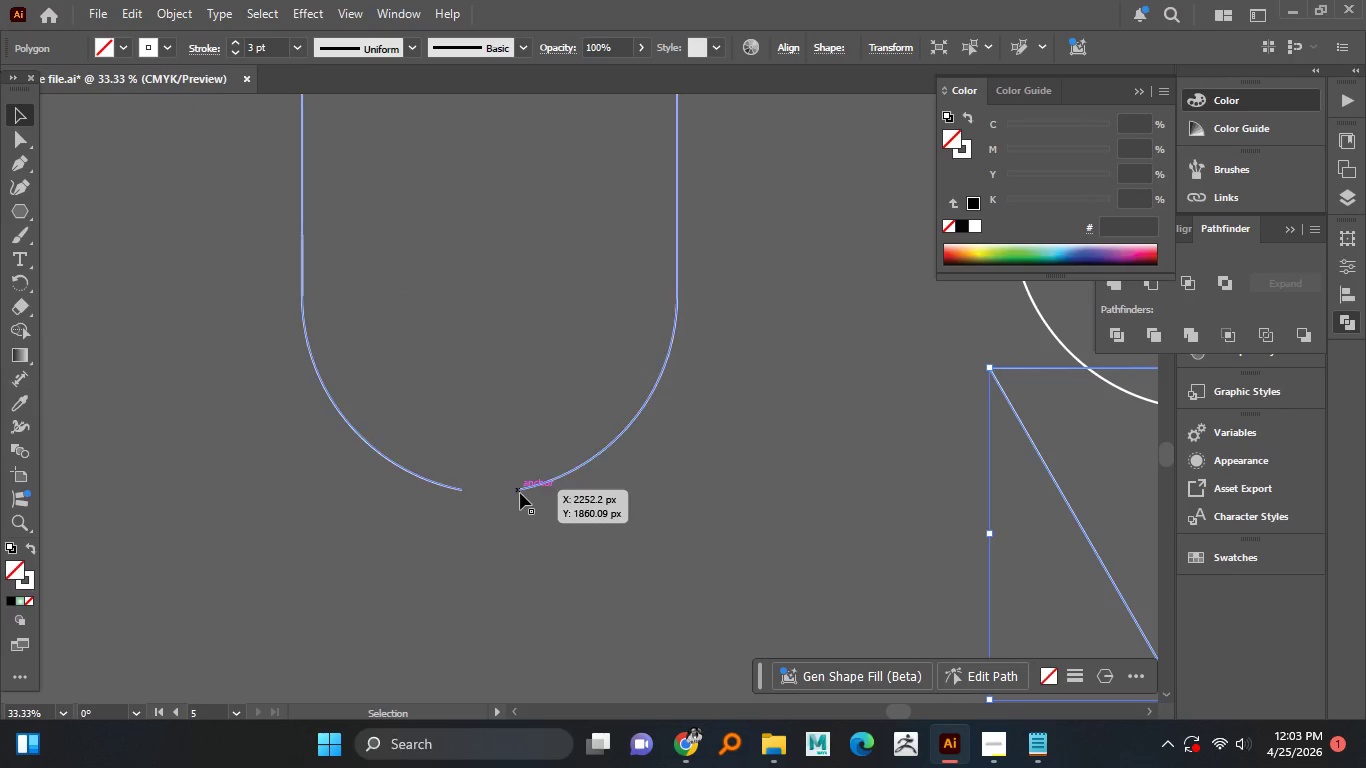 
left_click([520, 491])
 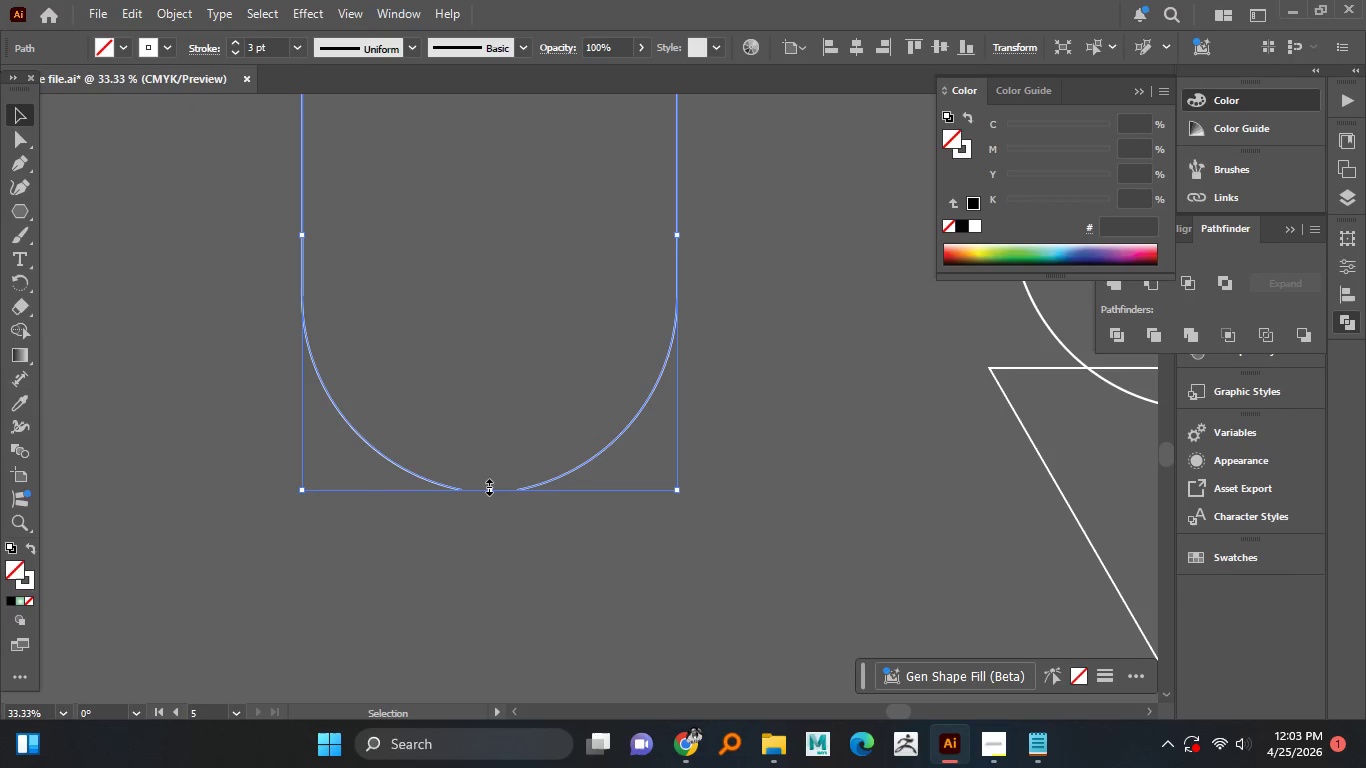 
left_click_drag(start_coordinate=[487, 488], to_coordinate=[488, 584])
 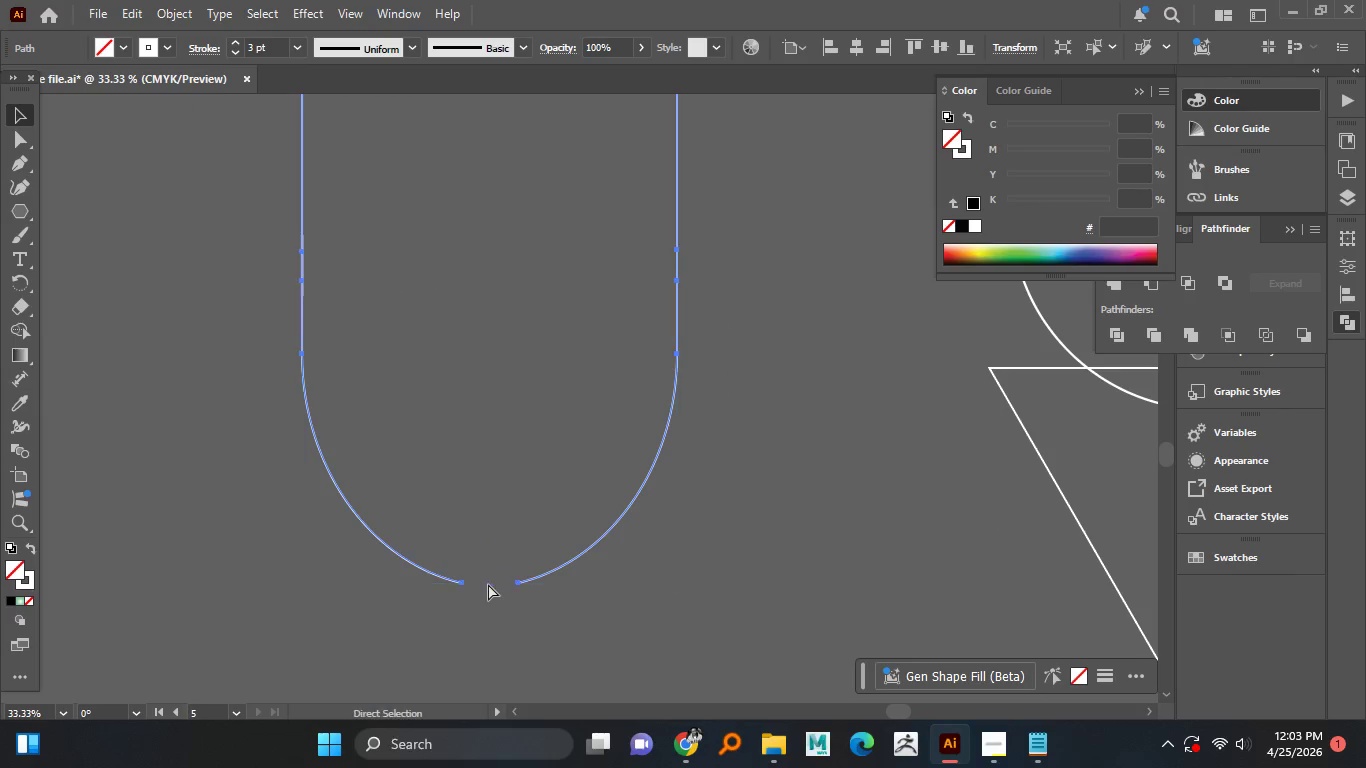 
key(Control+Z)
 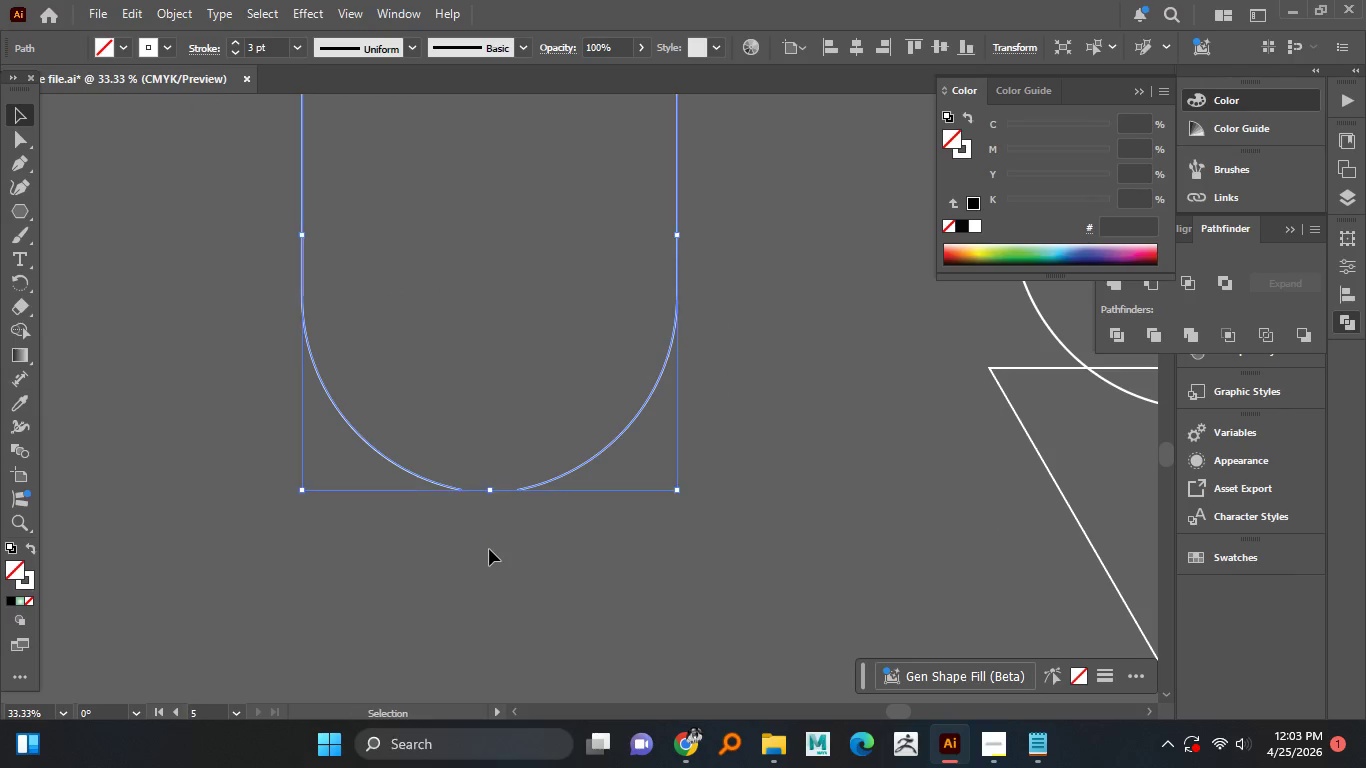 
hold_key(key=AltLeft, duration=0.84)
scroll: coordinate [481, 537], scroll_direction: down, amount: 3.0
 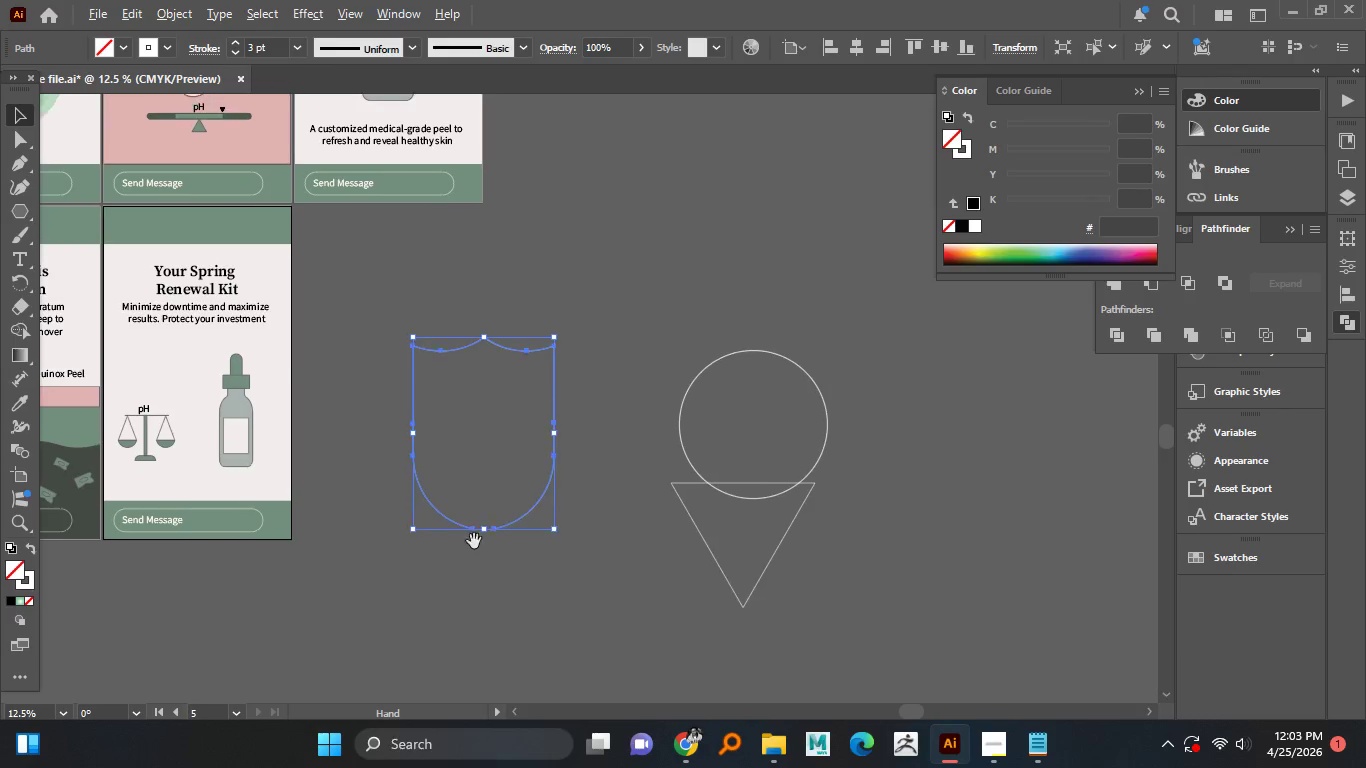 
hold_key(key=AltLeft, duration=1.51)
left_click([23, 186])
 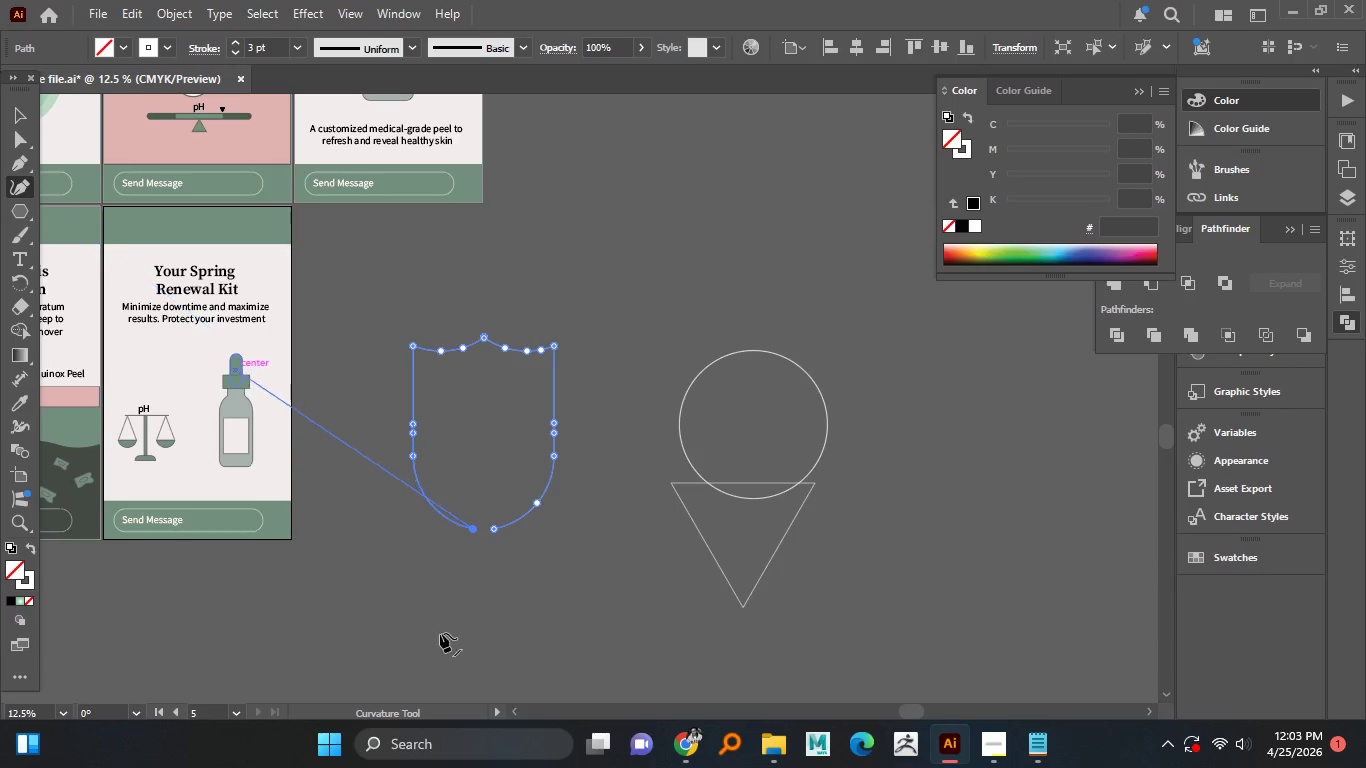 
key(Alt+AltLeft)
 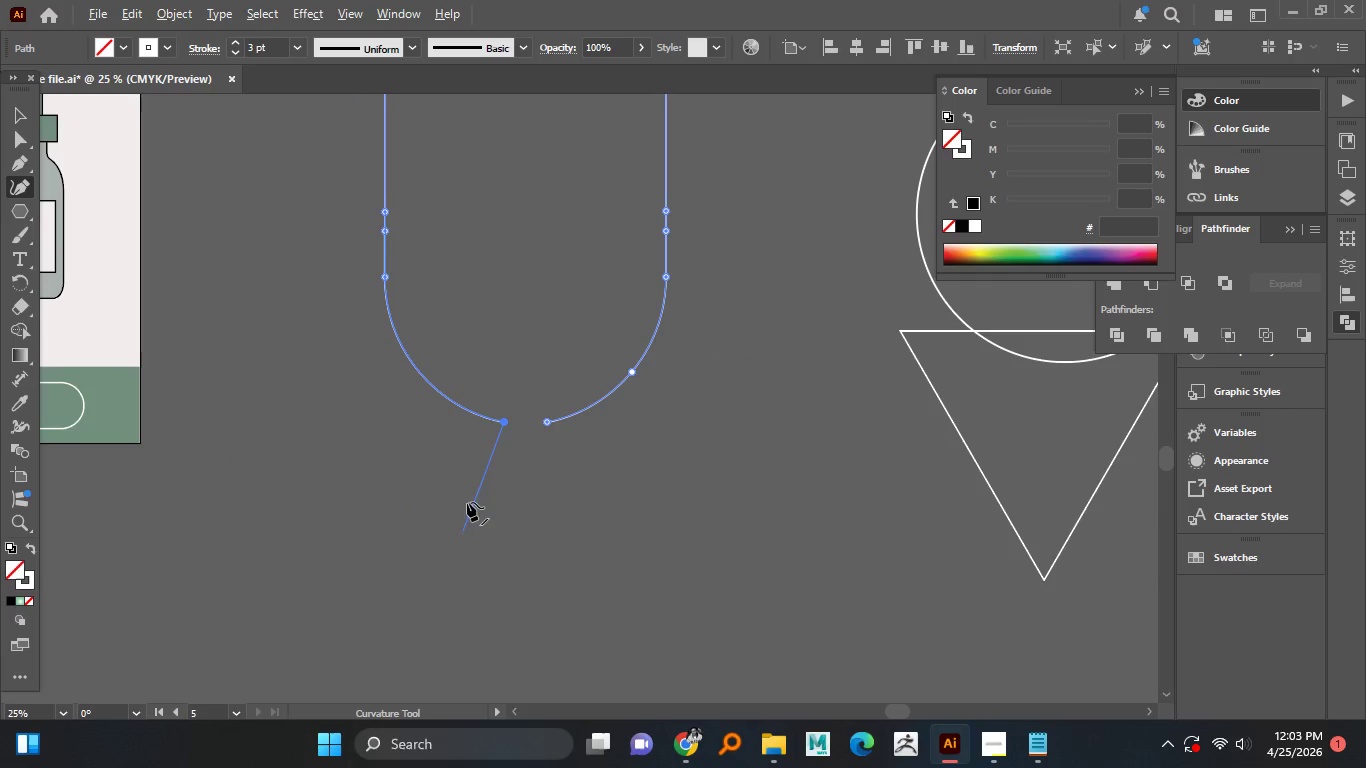 
key(Alt+AltLeft)
 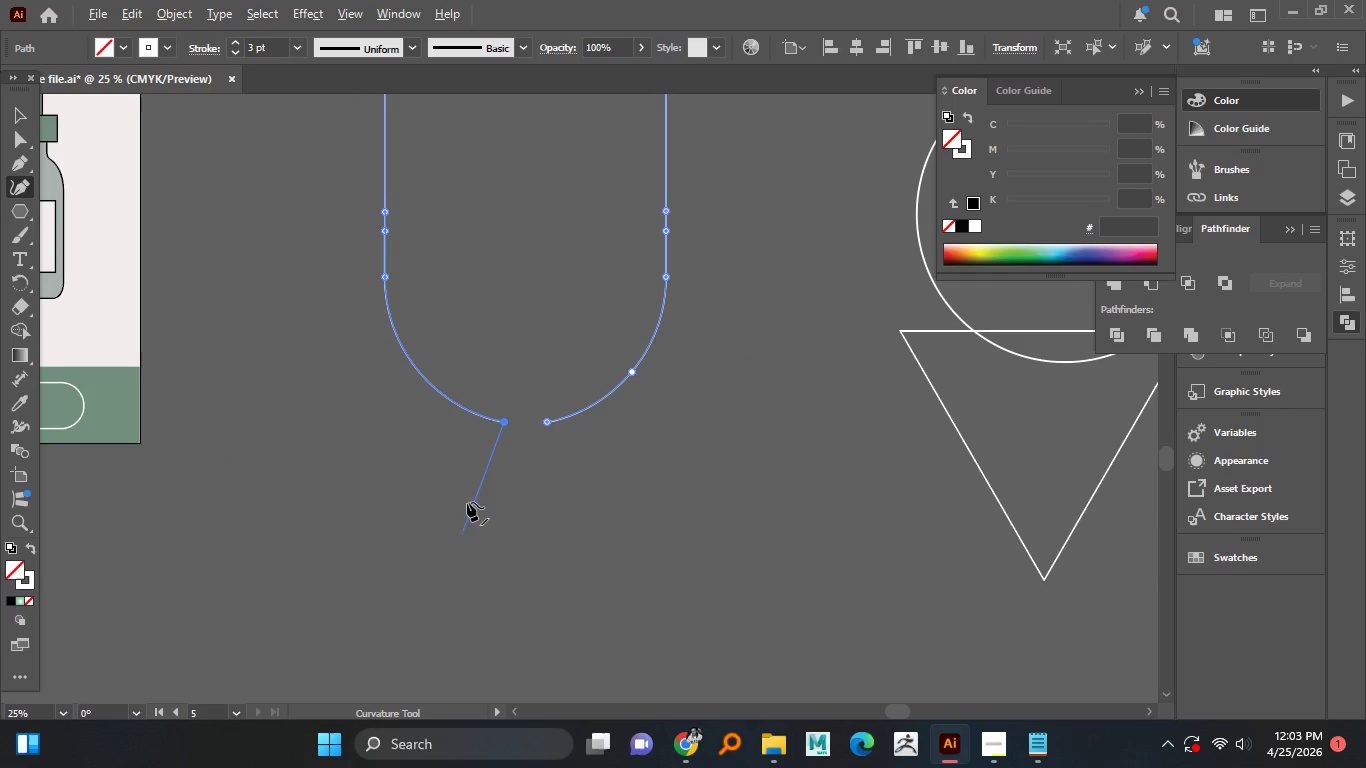 
key(Alt+AltLeft)